 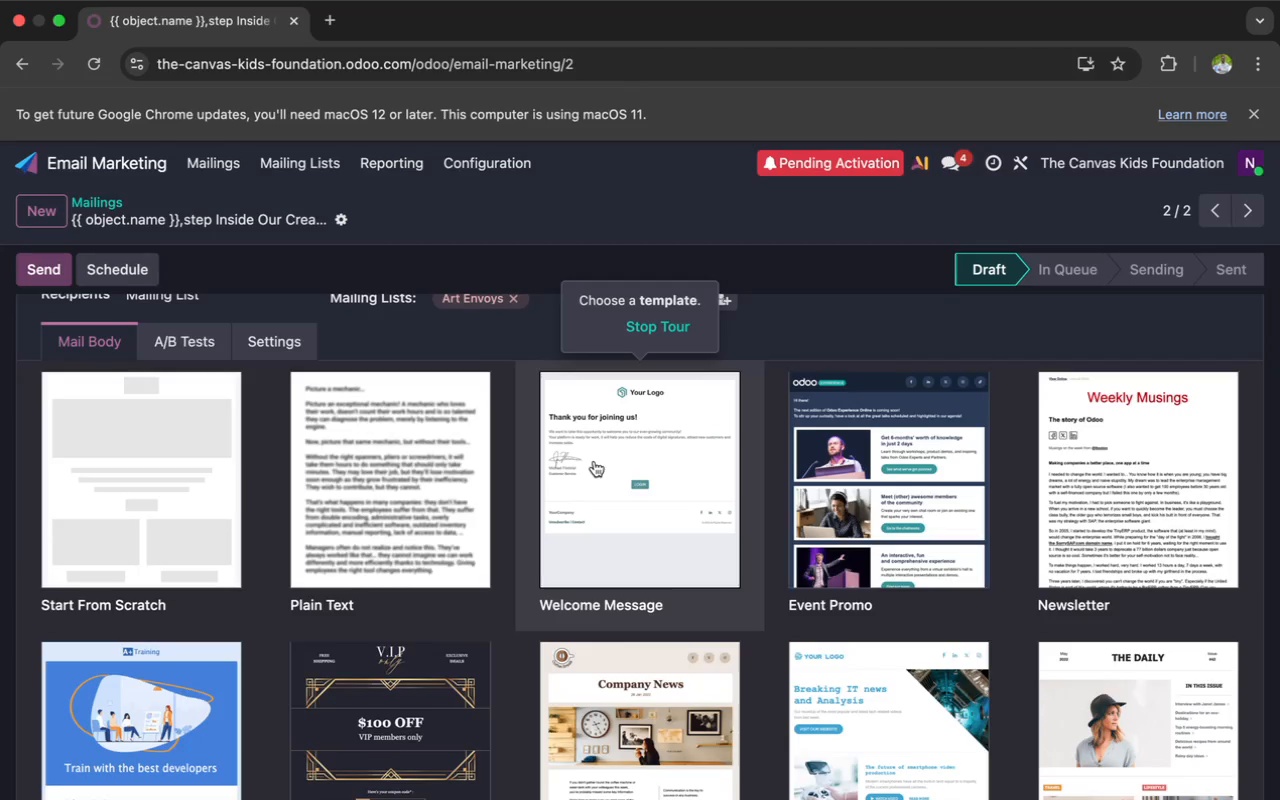 
scroll: coordinate [557, 484], scroll_direction: up, amount: 5.0
 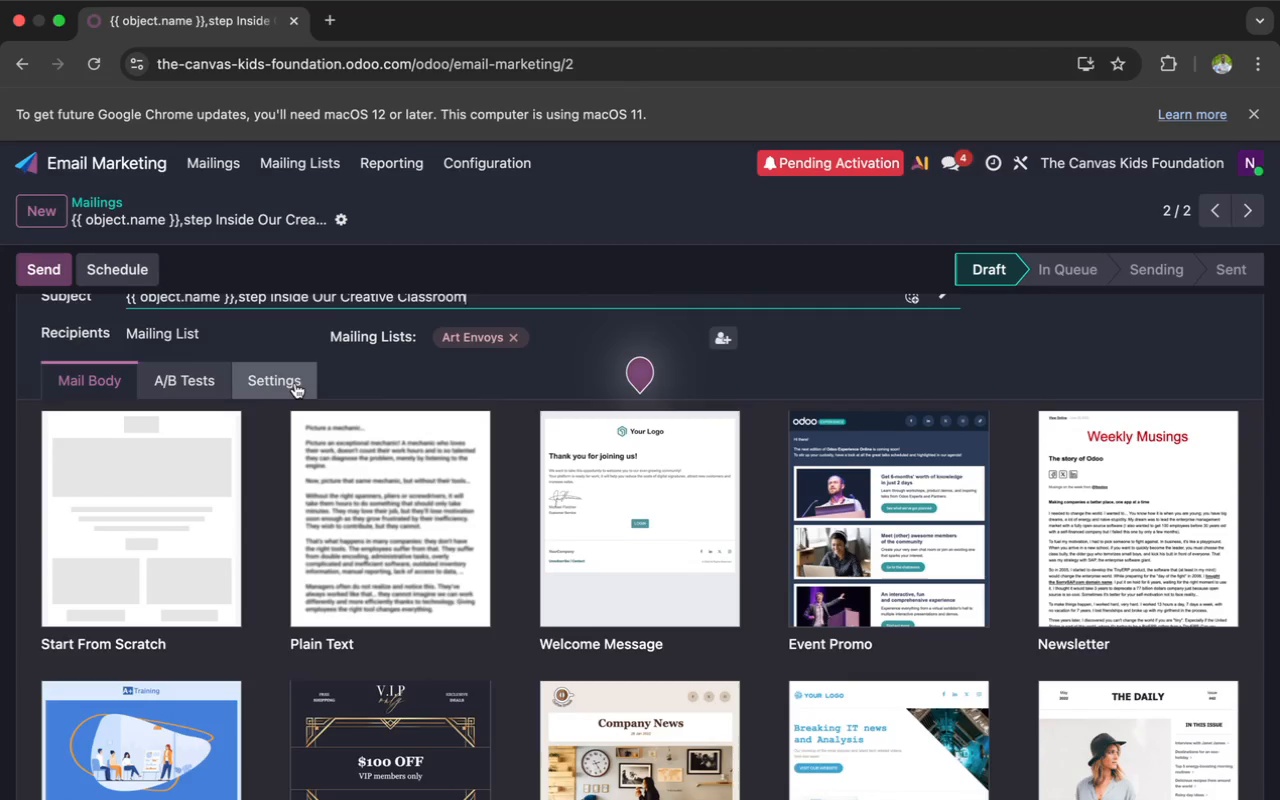 
left_click([294, 383])
 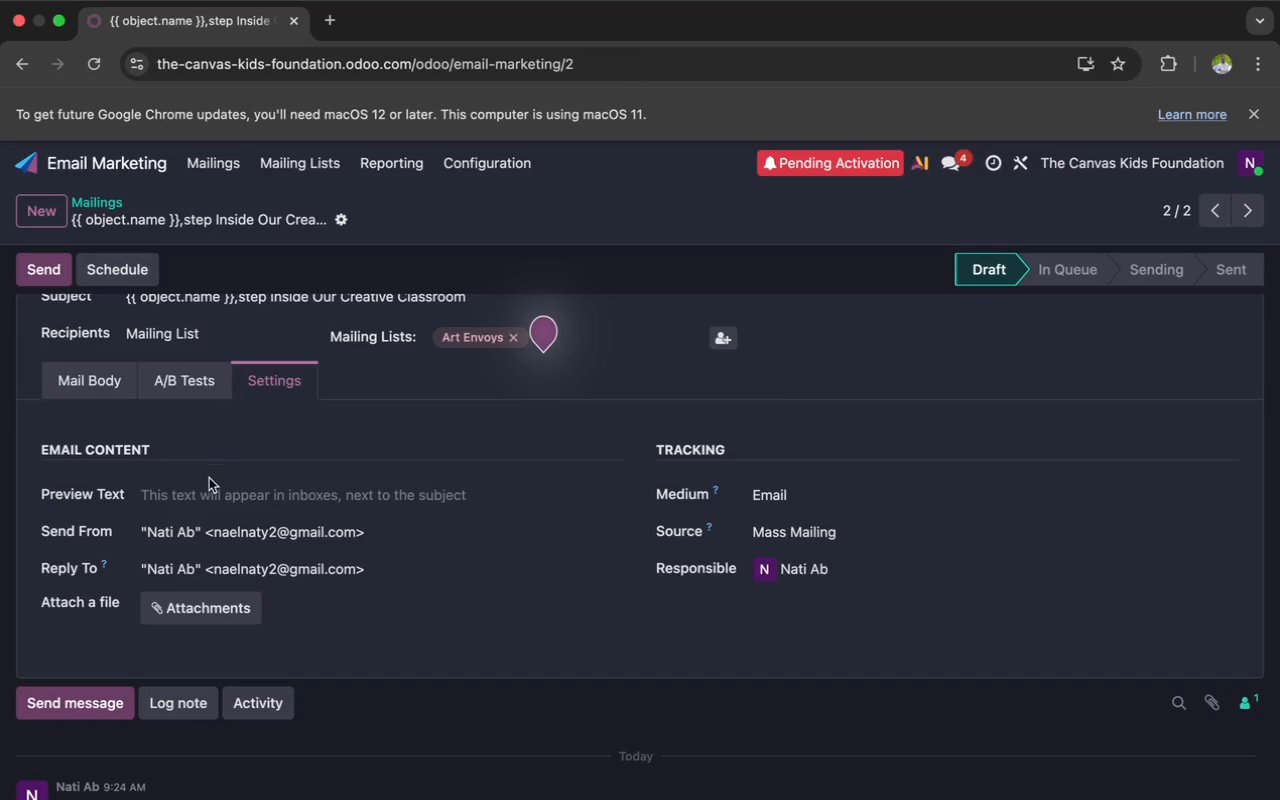 
left_click([201, 481])
 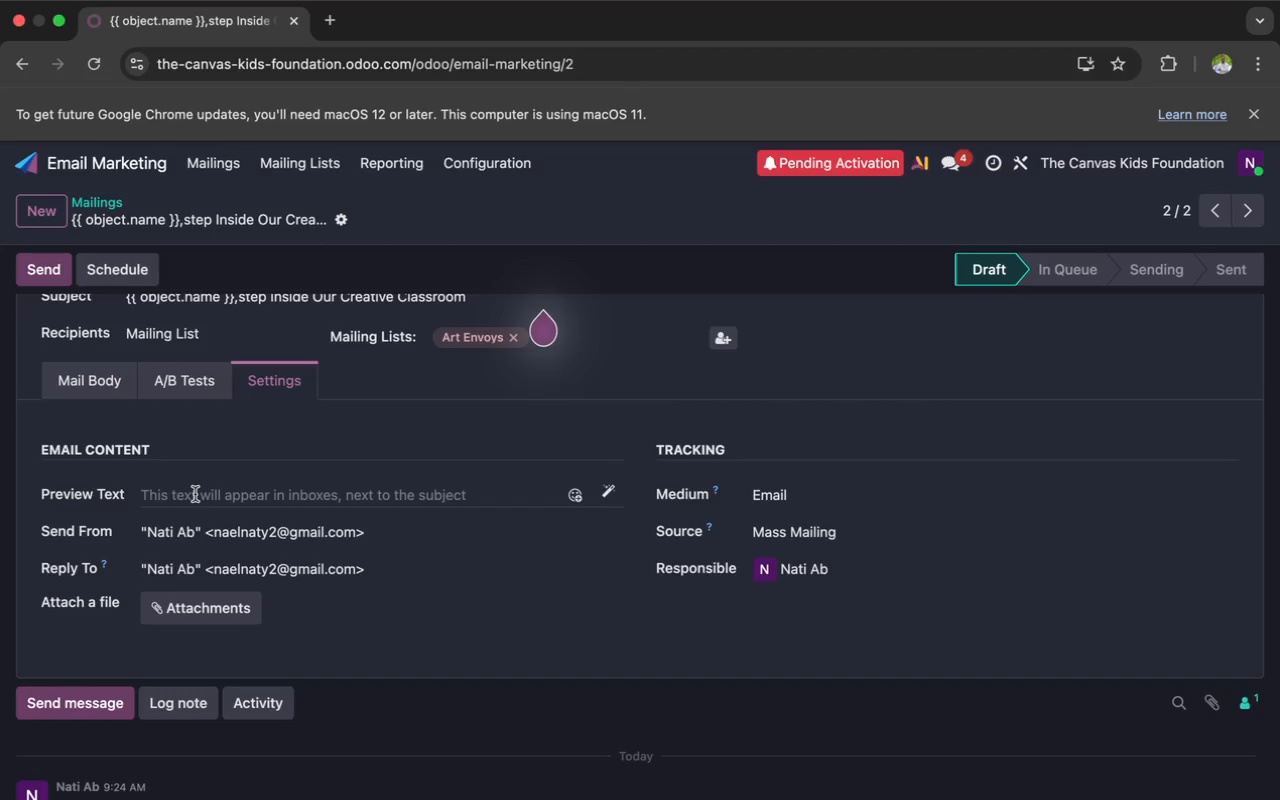 
left_click([193, 494])
 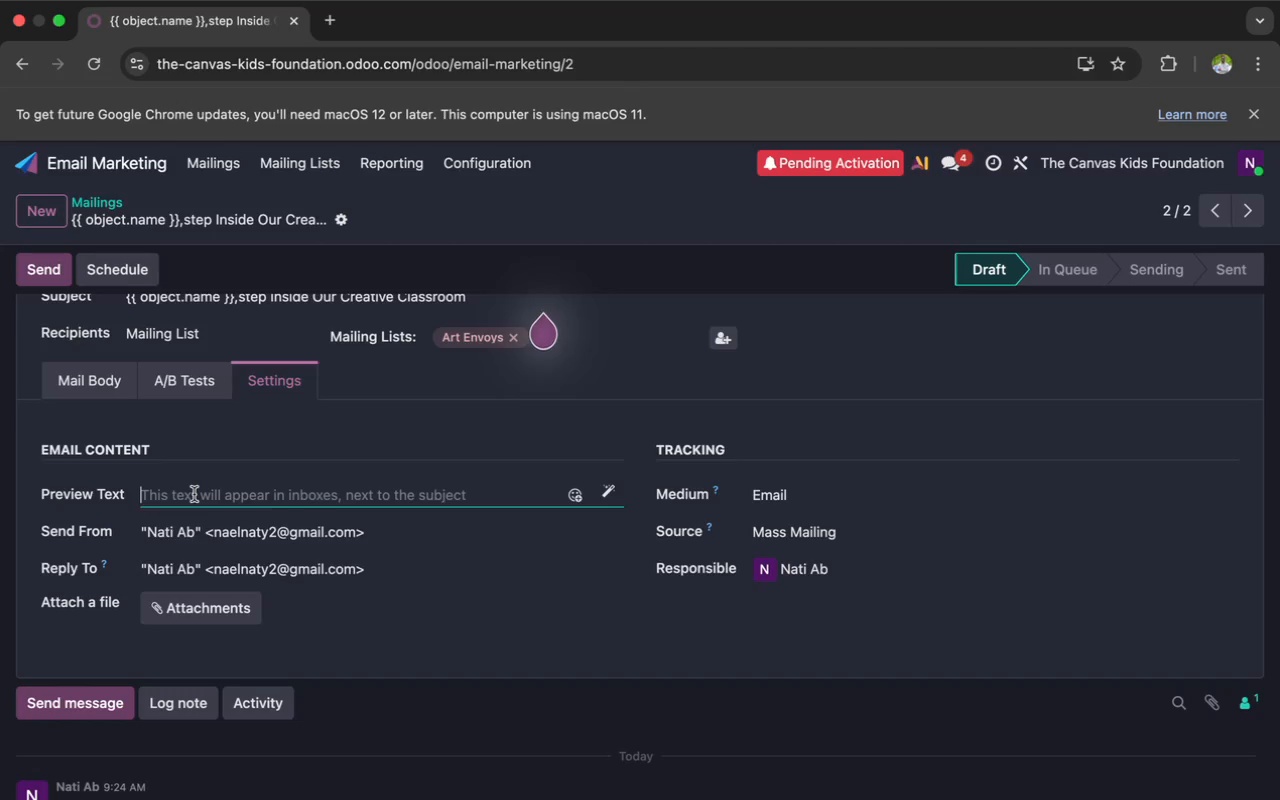 
wait(5.76)
 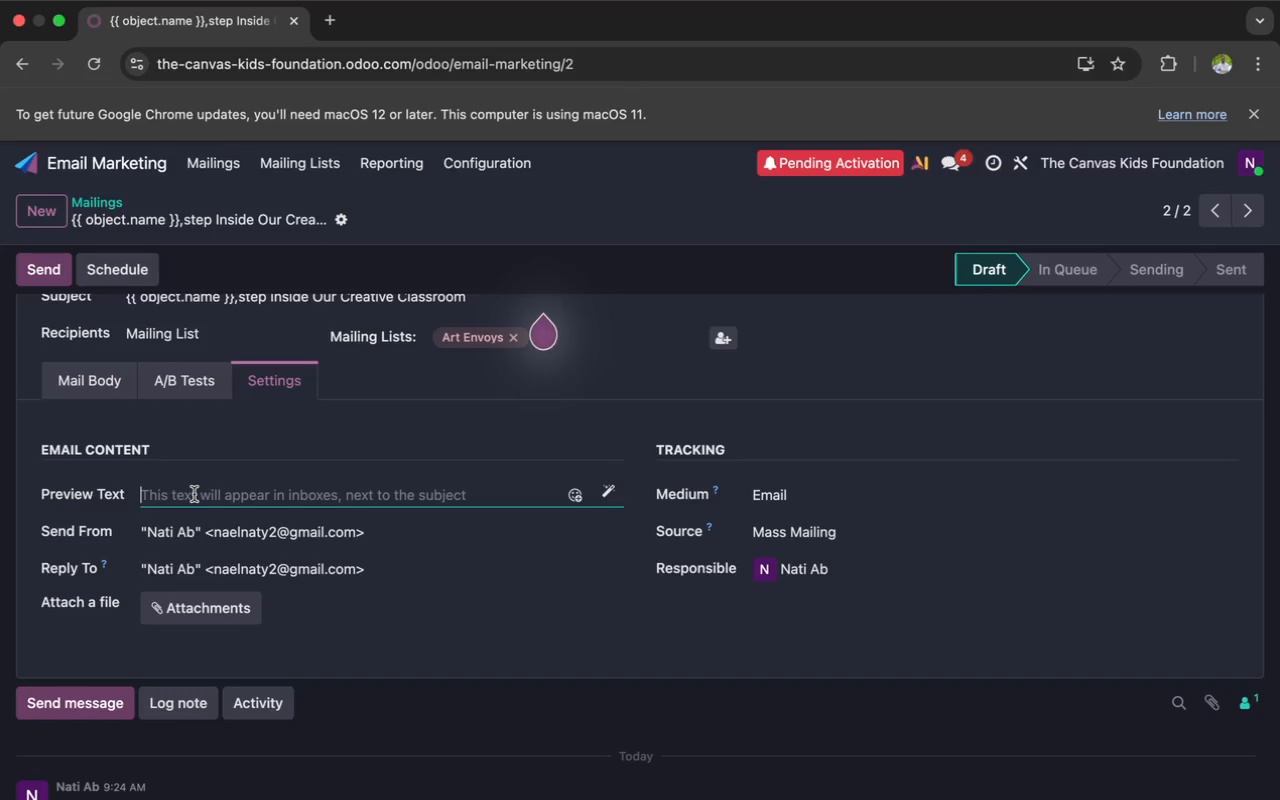 
type(See how your support come to life every single day)
 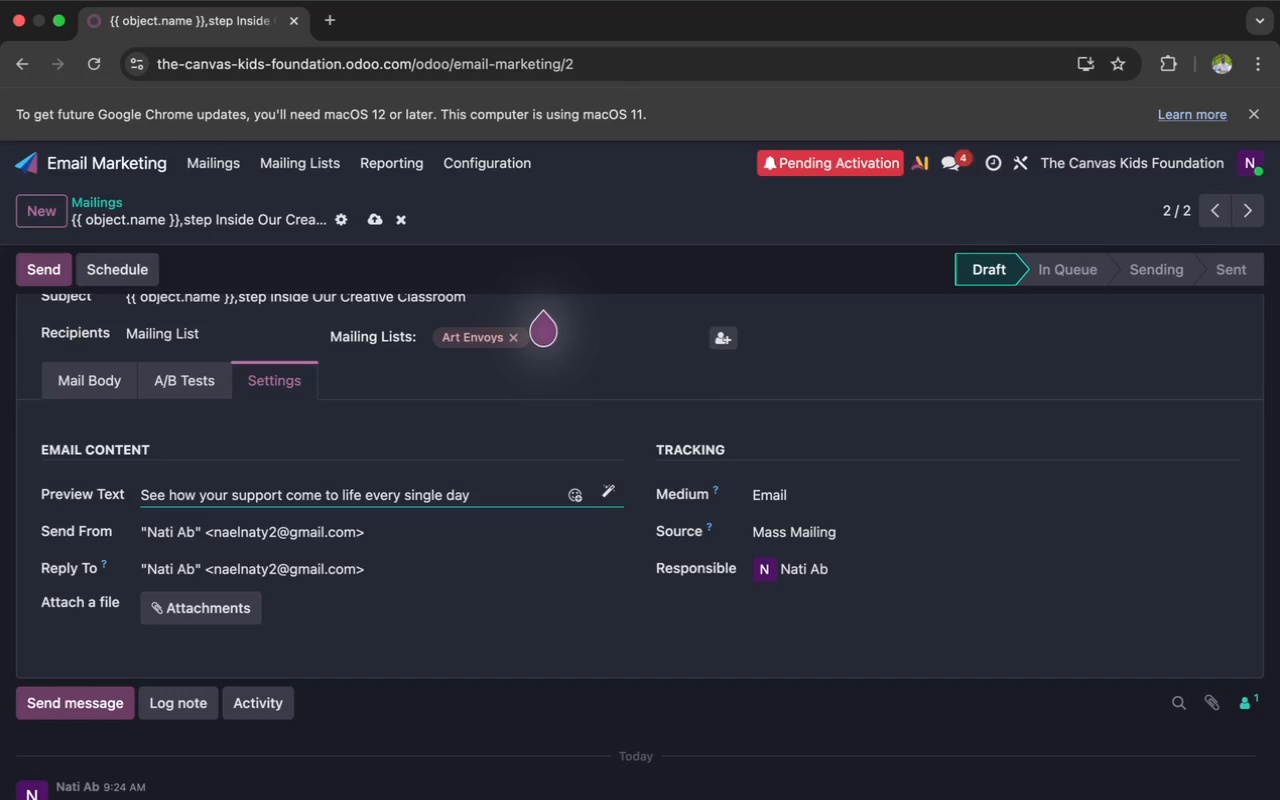 
scroll: coordinate [193, 494], scroll_direction: down, amount: 1.0
 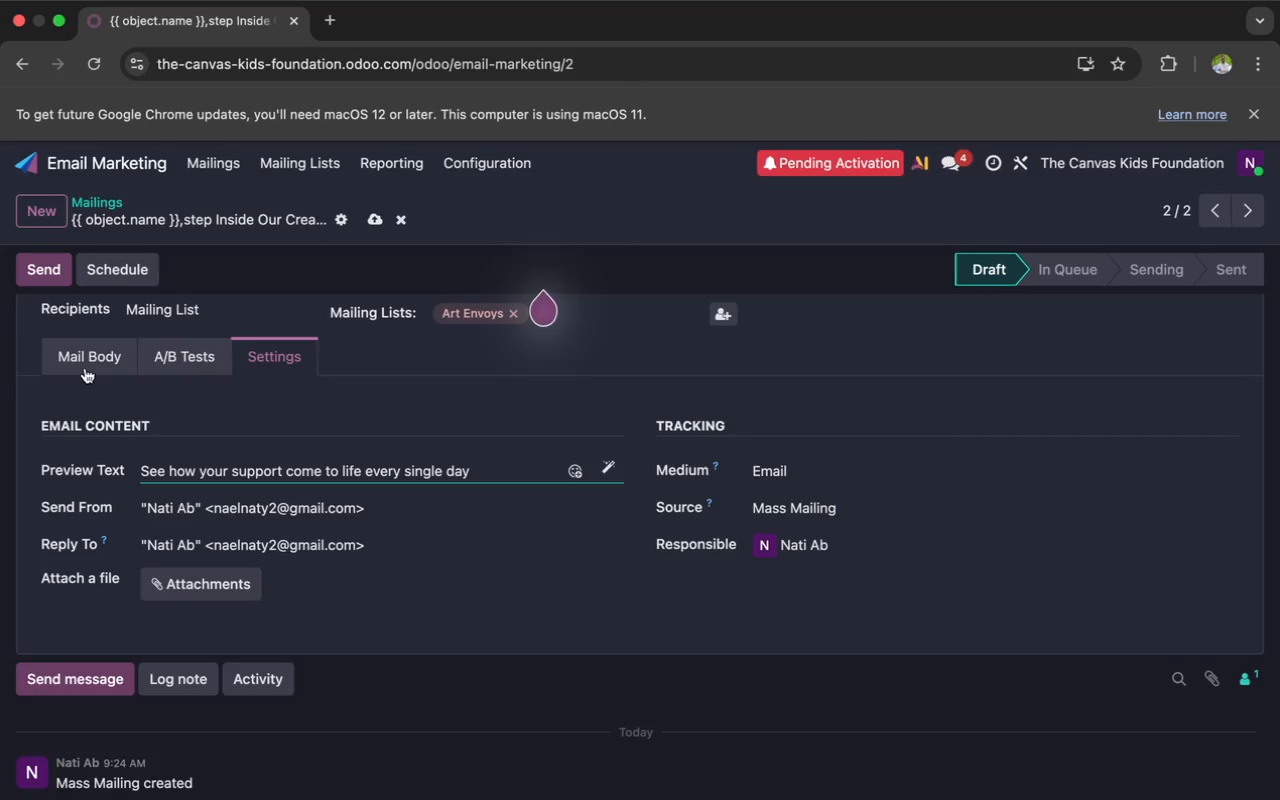 
left_click([86, 362])
 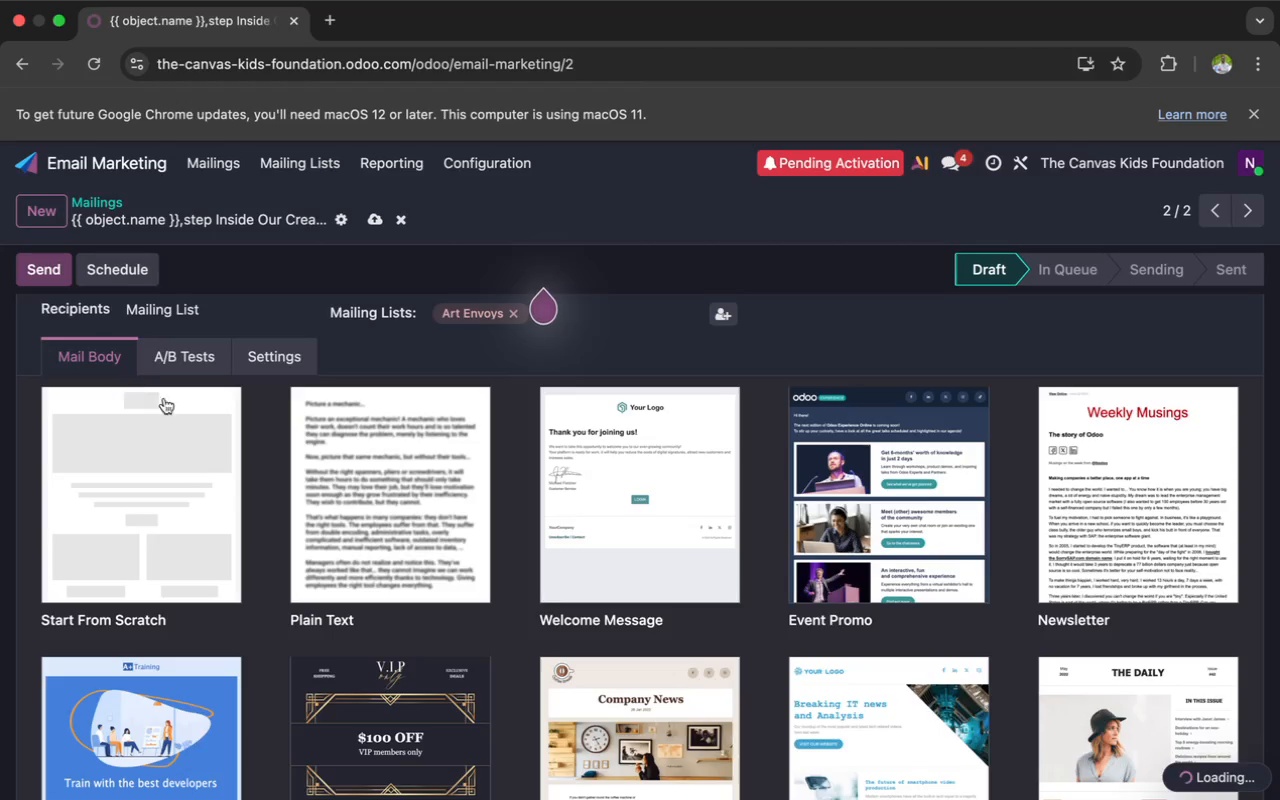 
left_click([149, 438])
 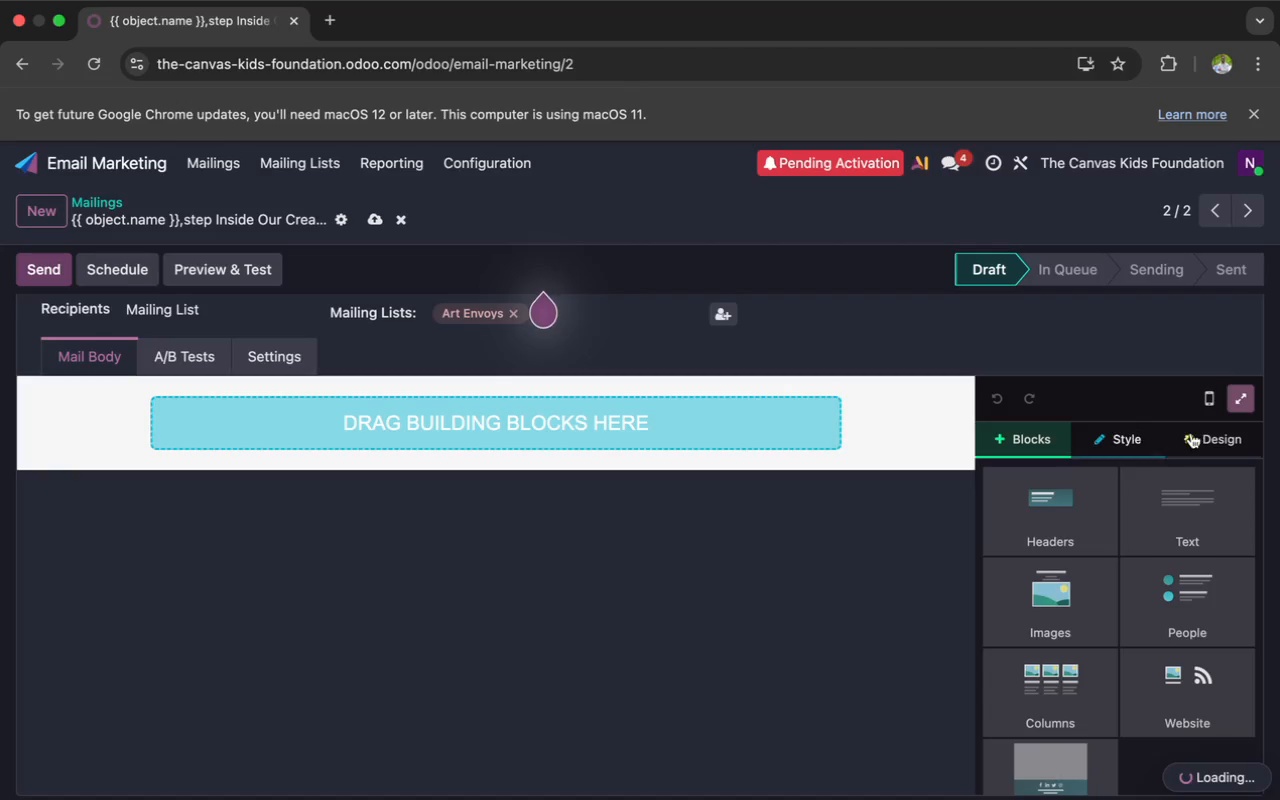 
scroll: coordinate [1201, 473], scroll_direction: down, amount: 5.0
 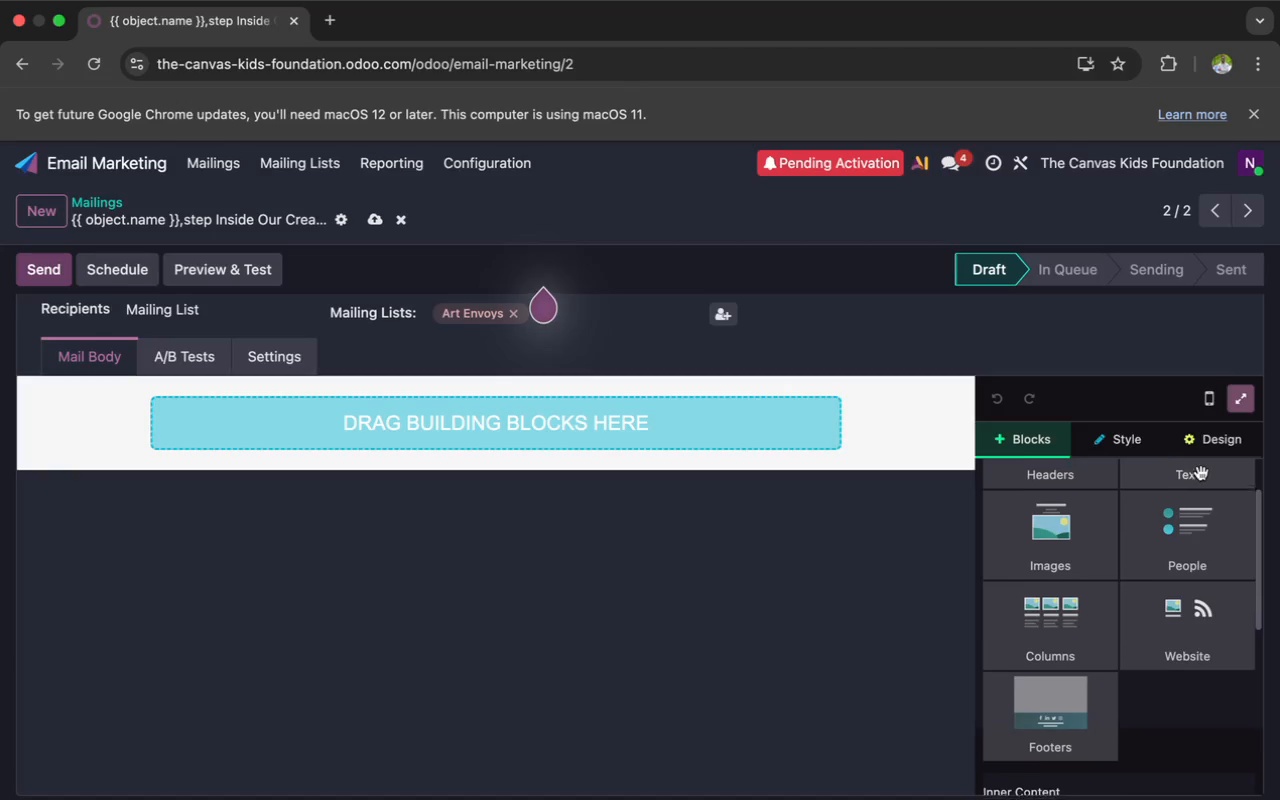 
scroll: coordinate [1201, 473], scroll_direction: up, amount: 3.0
 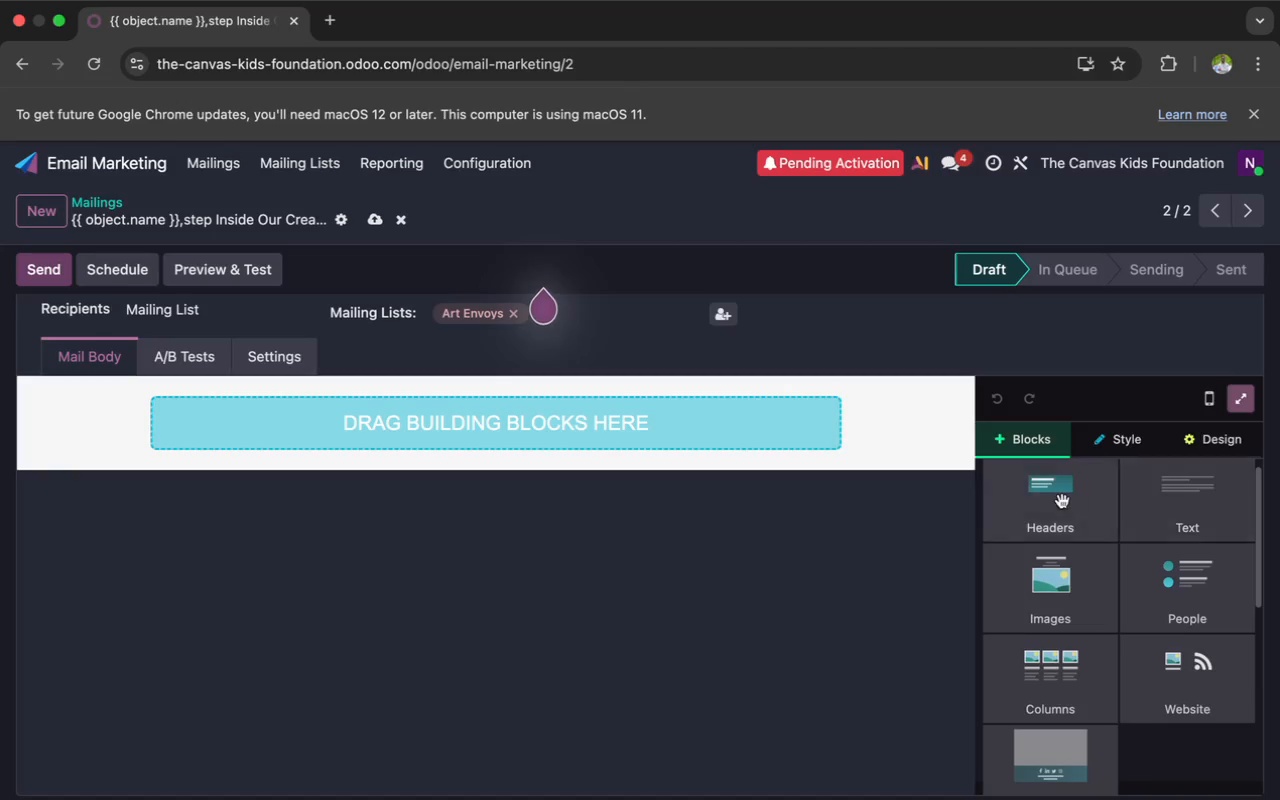 
left_click([1062, 501])
 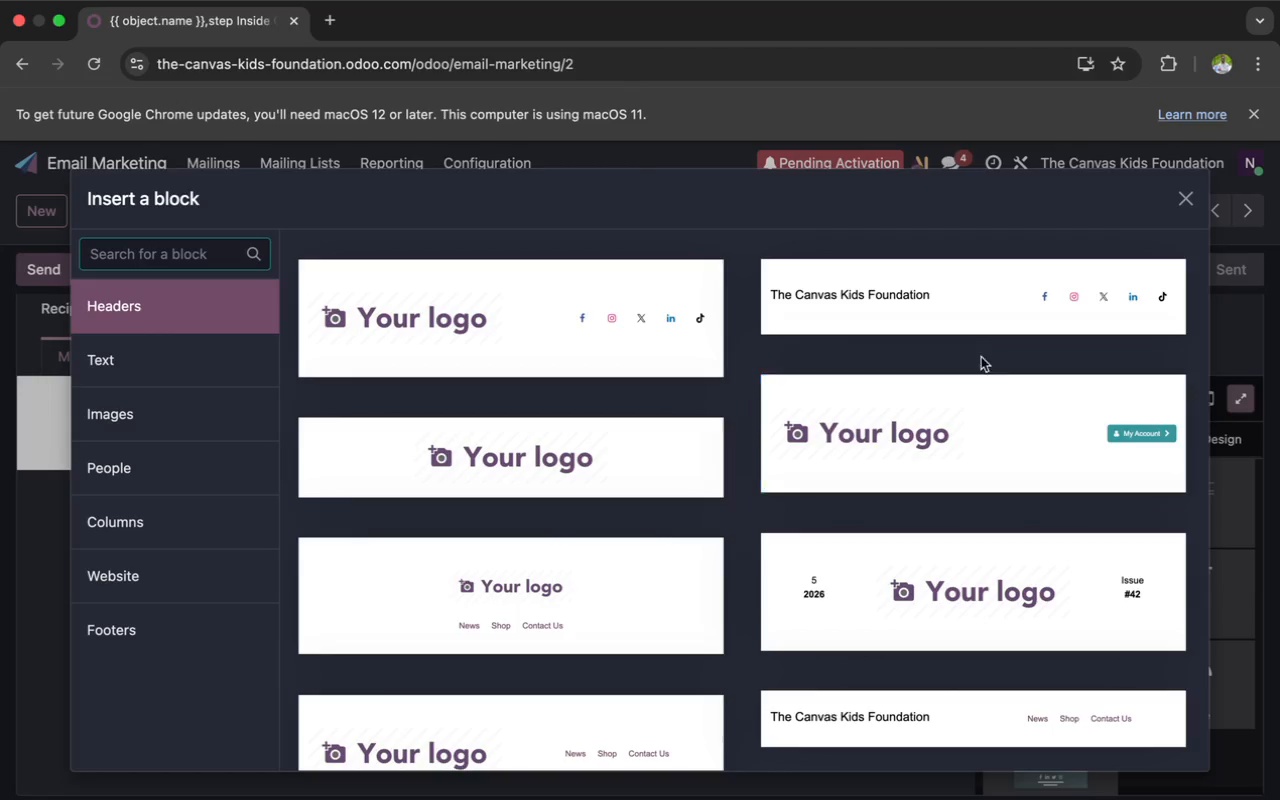 
left_click([954, 318])
 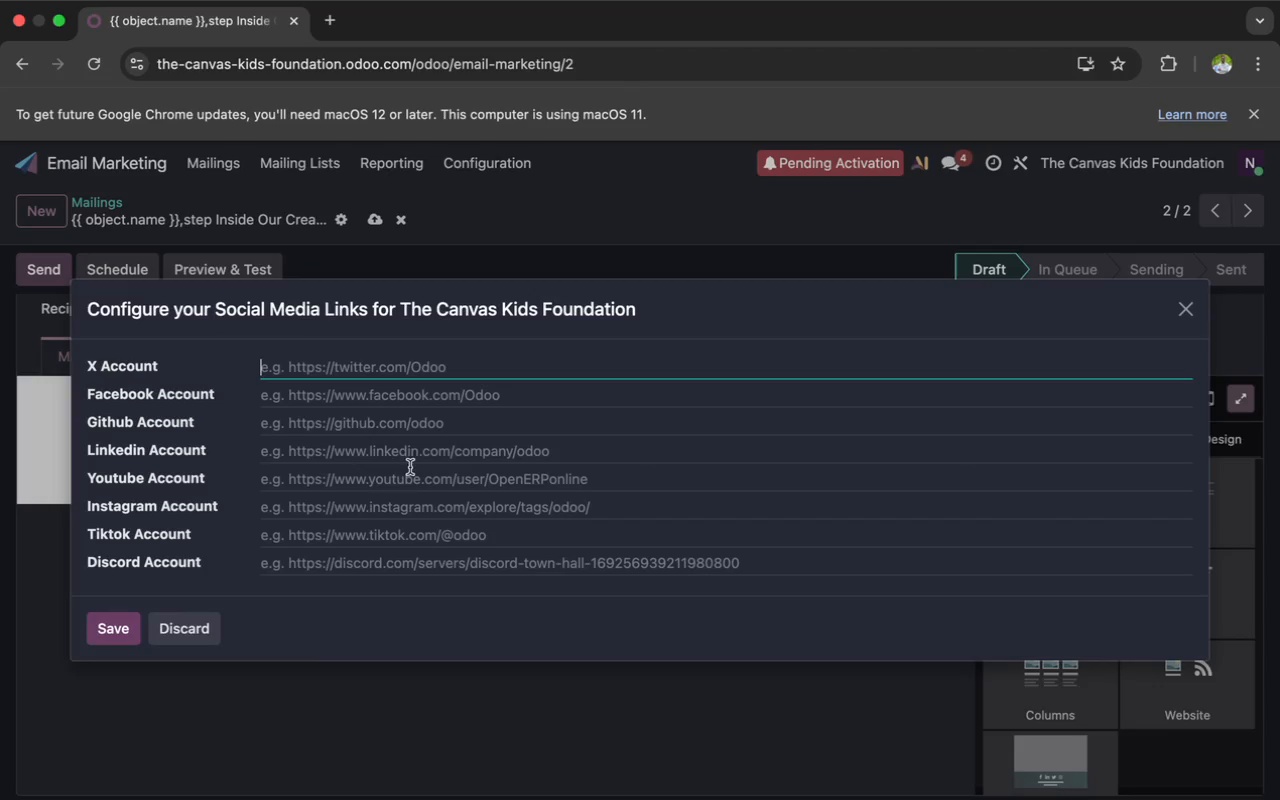 
left_click([197, 626])
 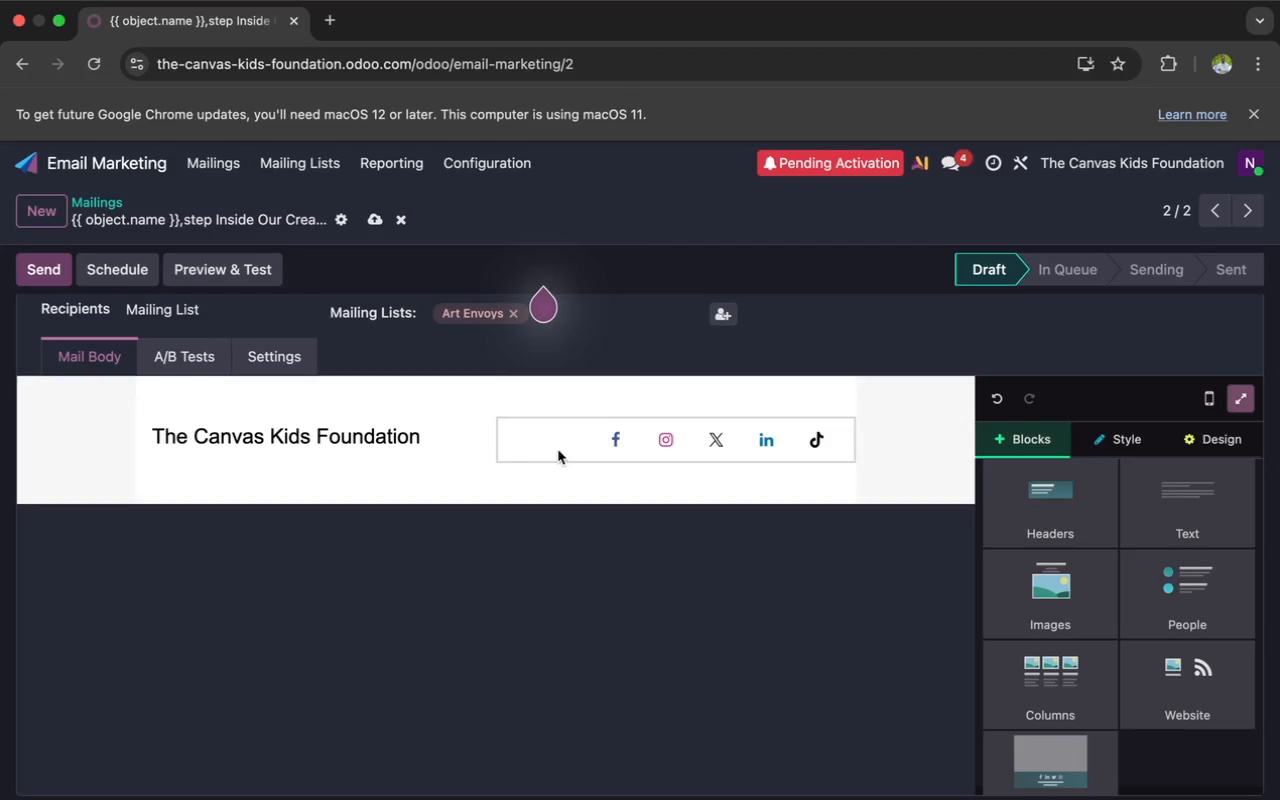 
left_click([560, 448])
 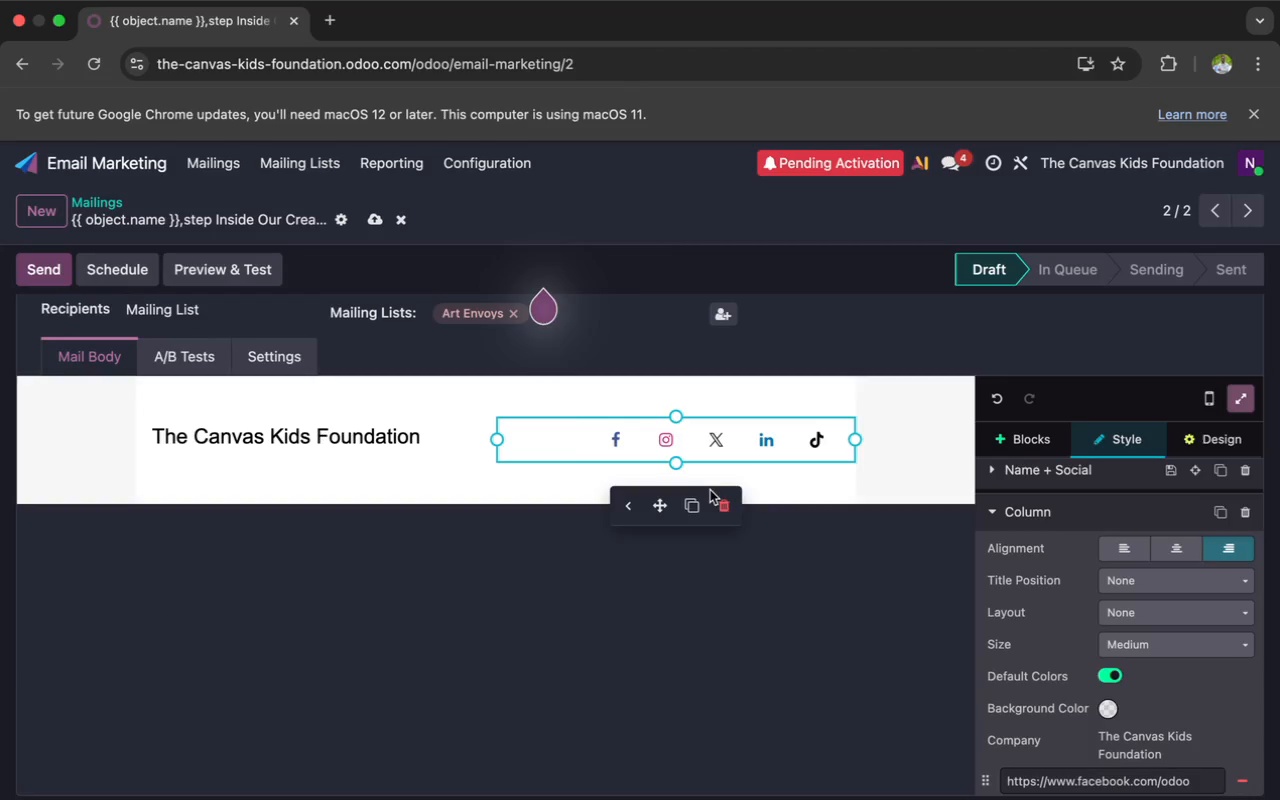 
left_click([722, 498])
 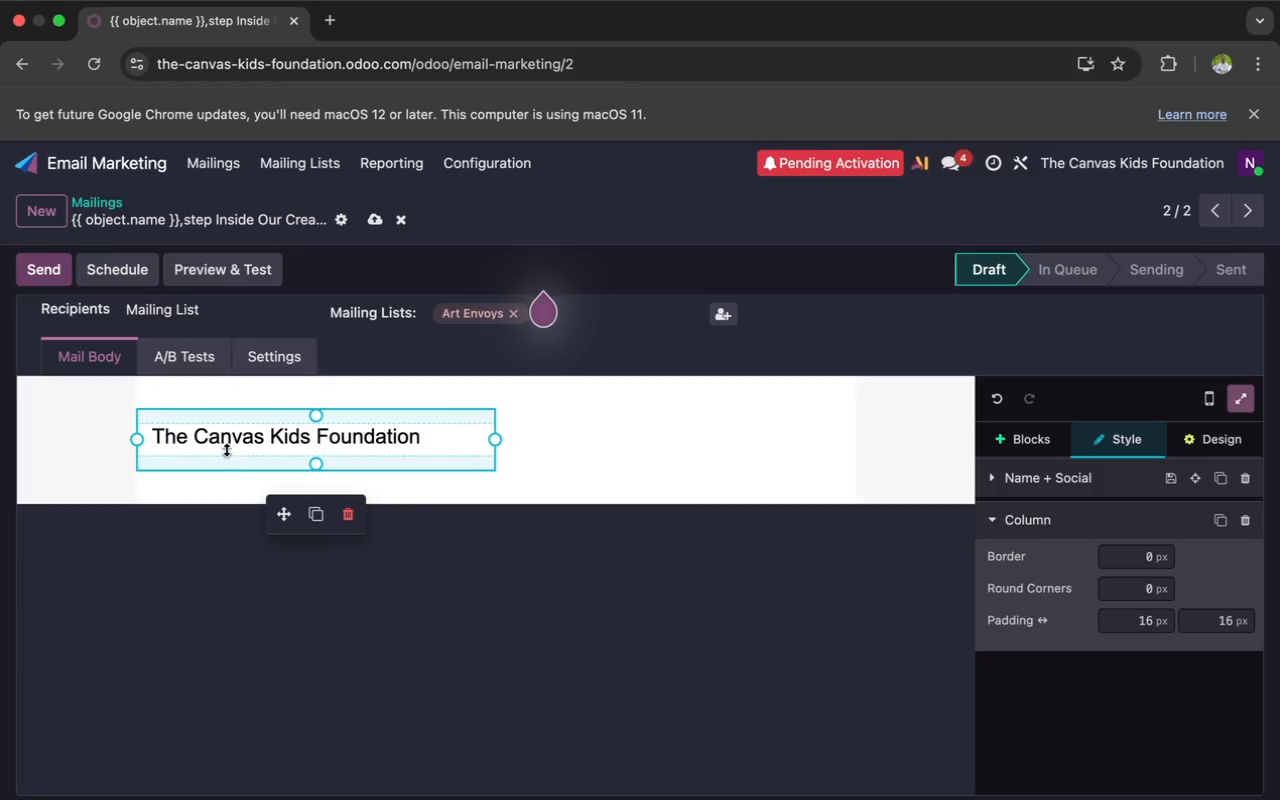 
left_click([198, 438])
 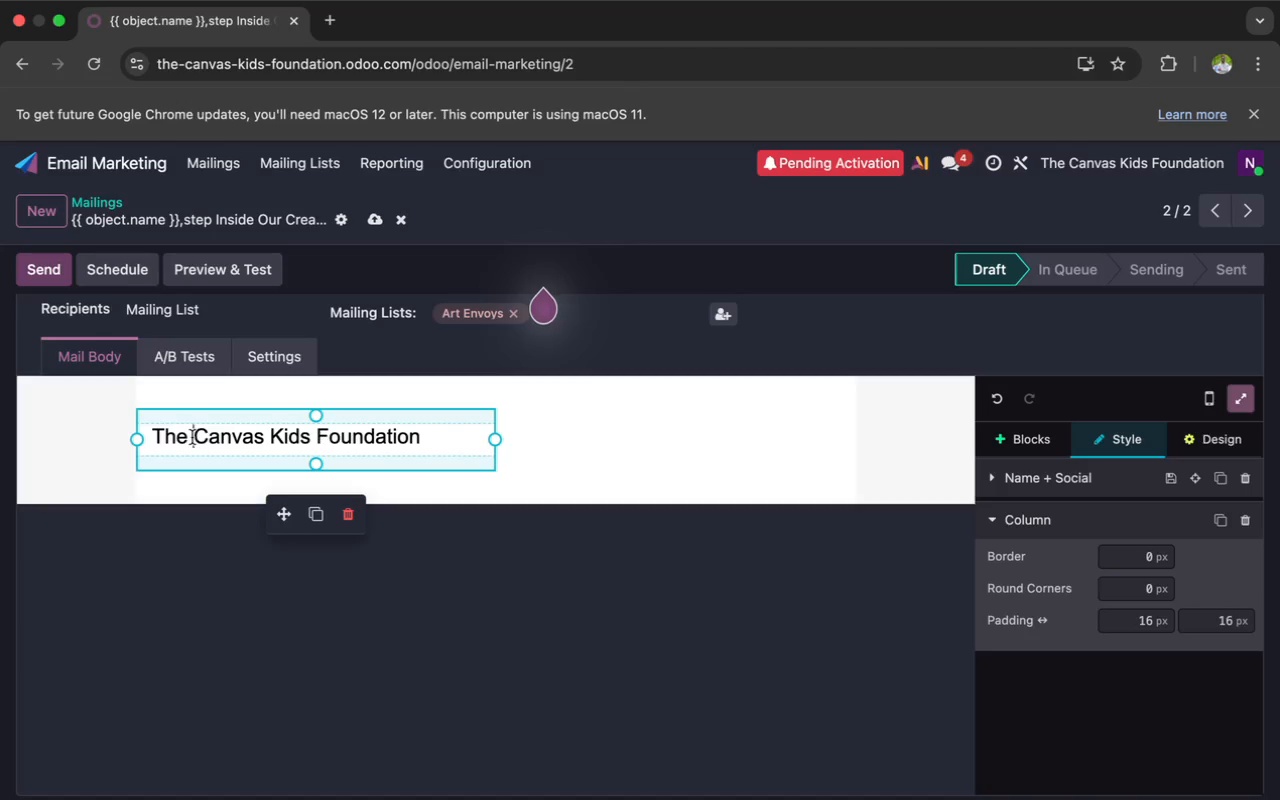 
key(Backspace)
 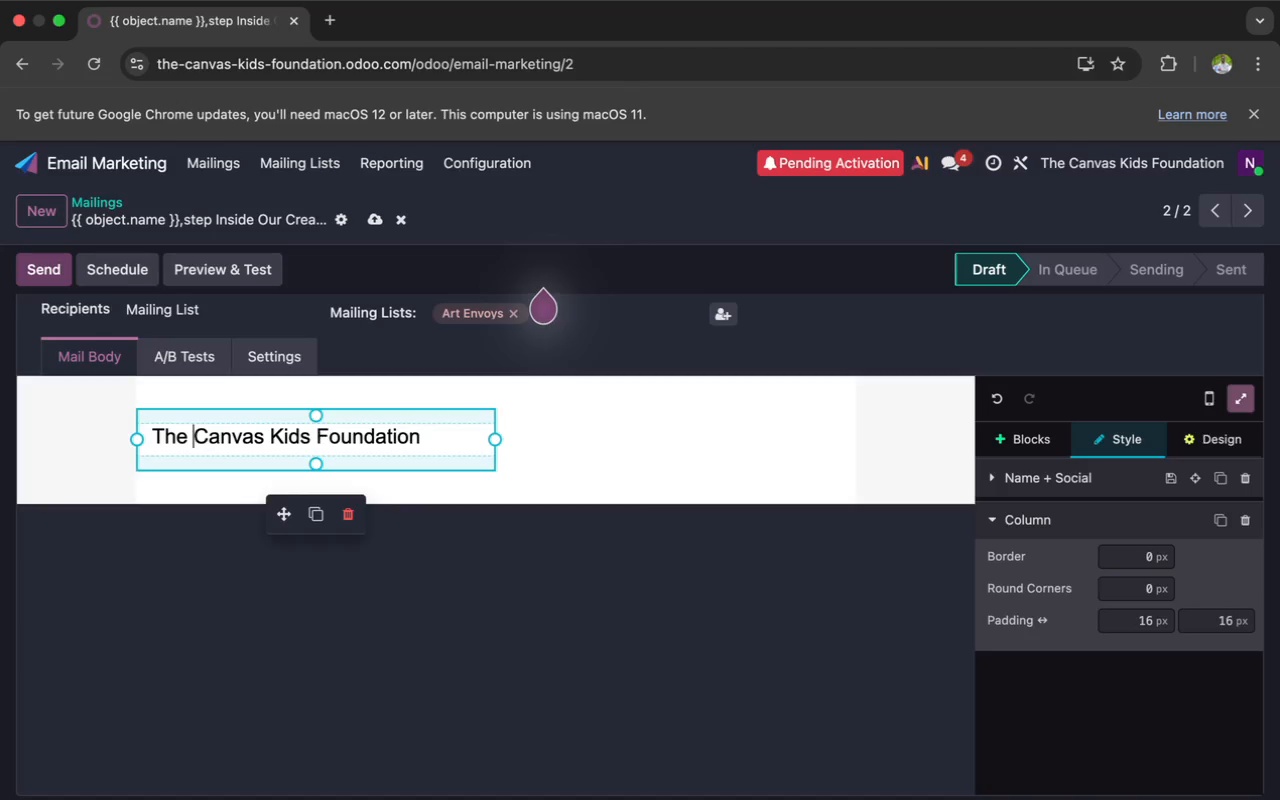 
key(Backspace)
 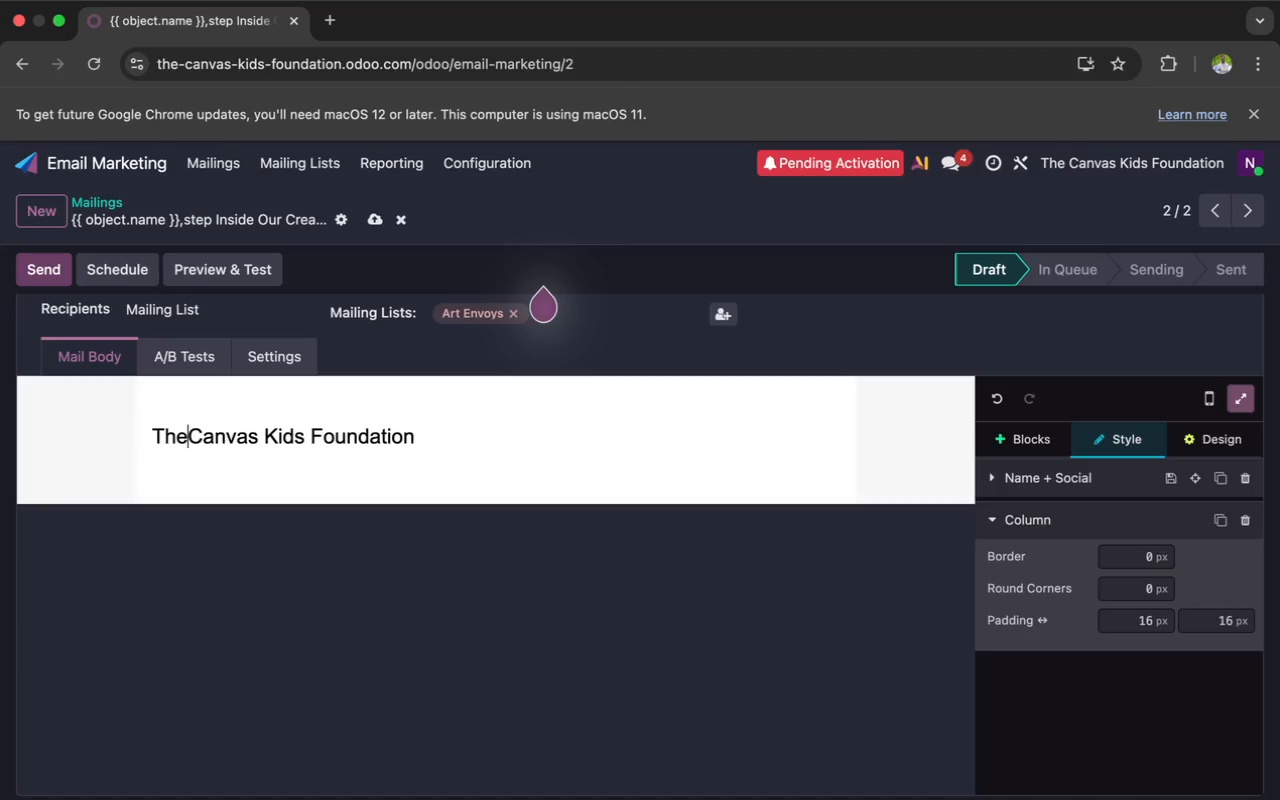 
key(Backspace)
 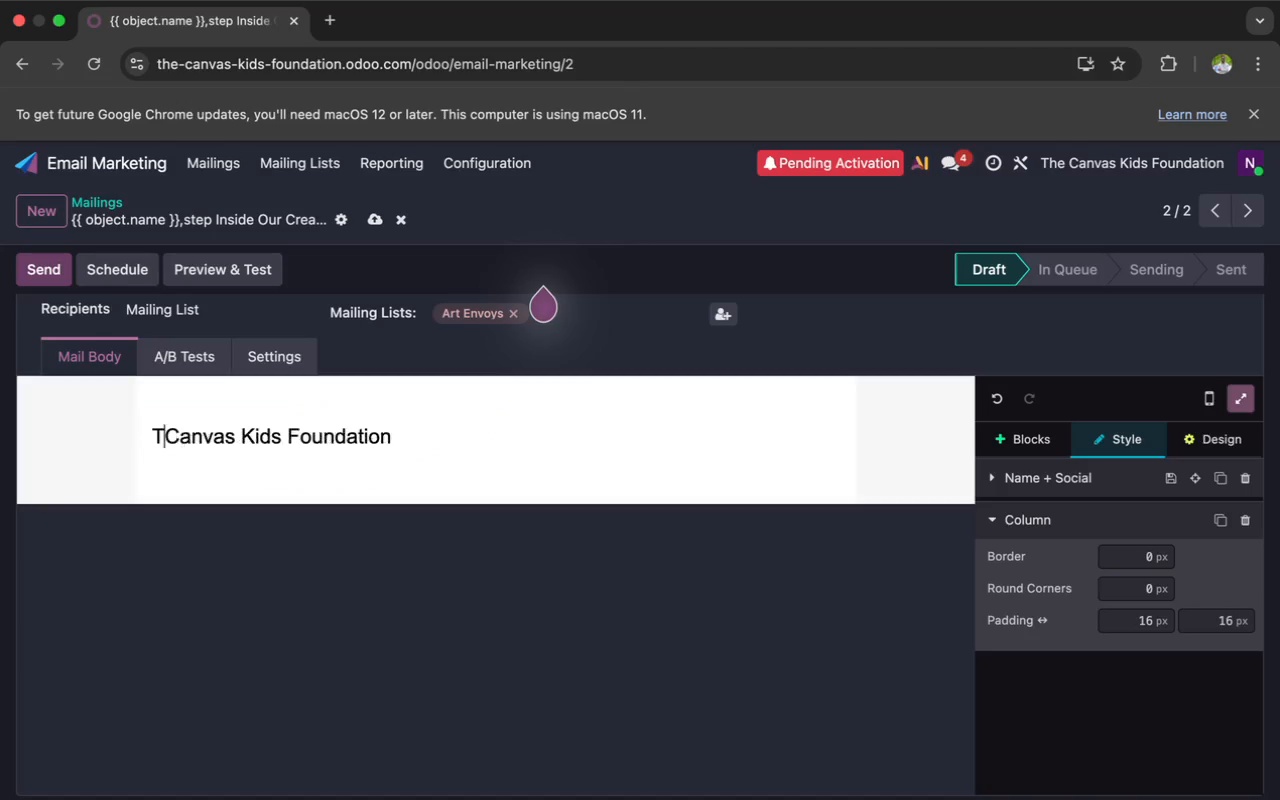 
key(Backspace)
 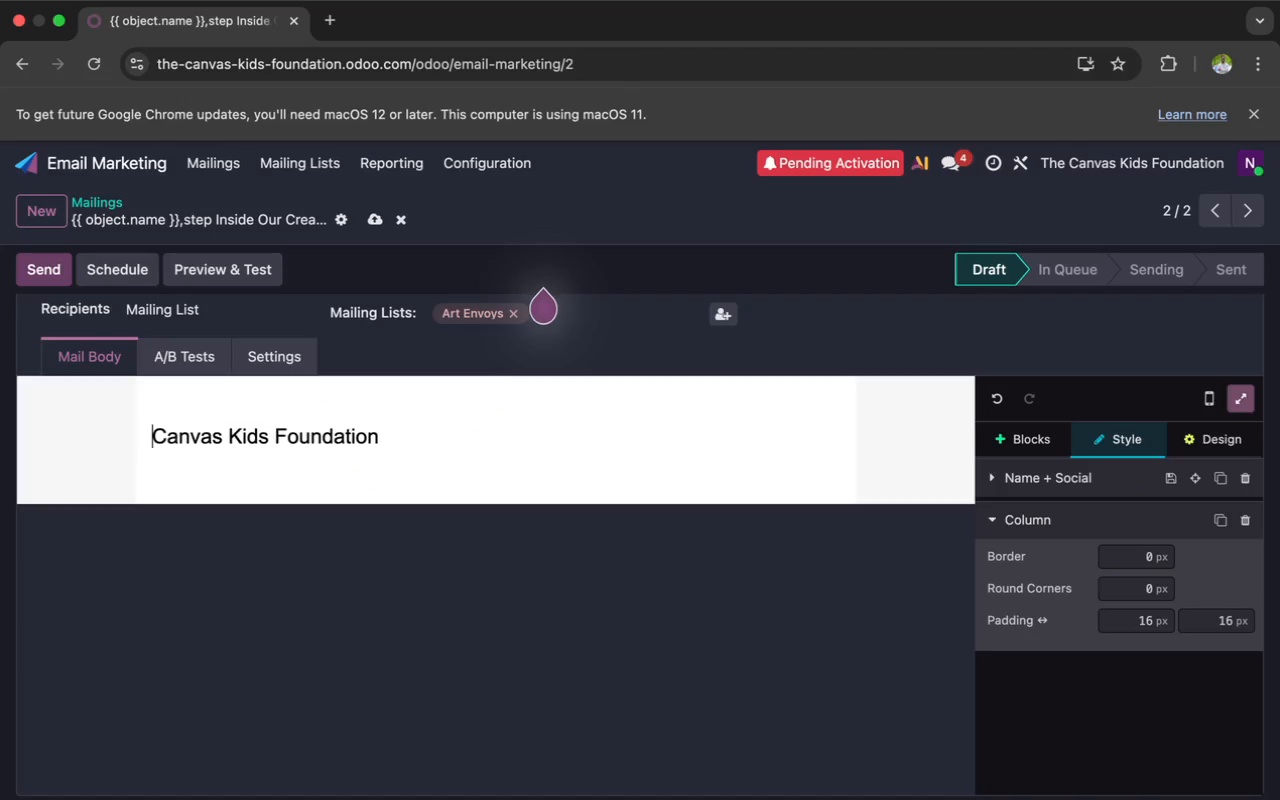 
key(Backspace)
 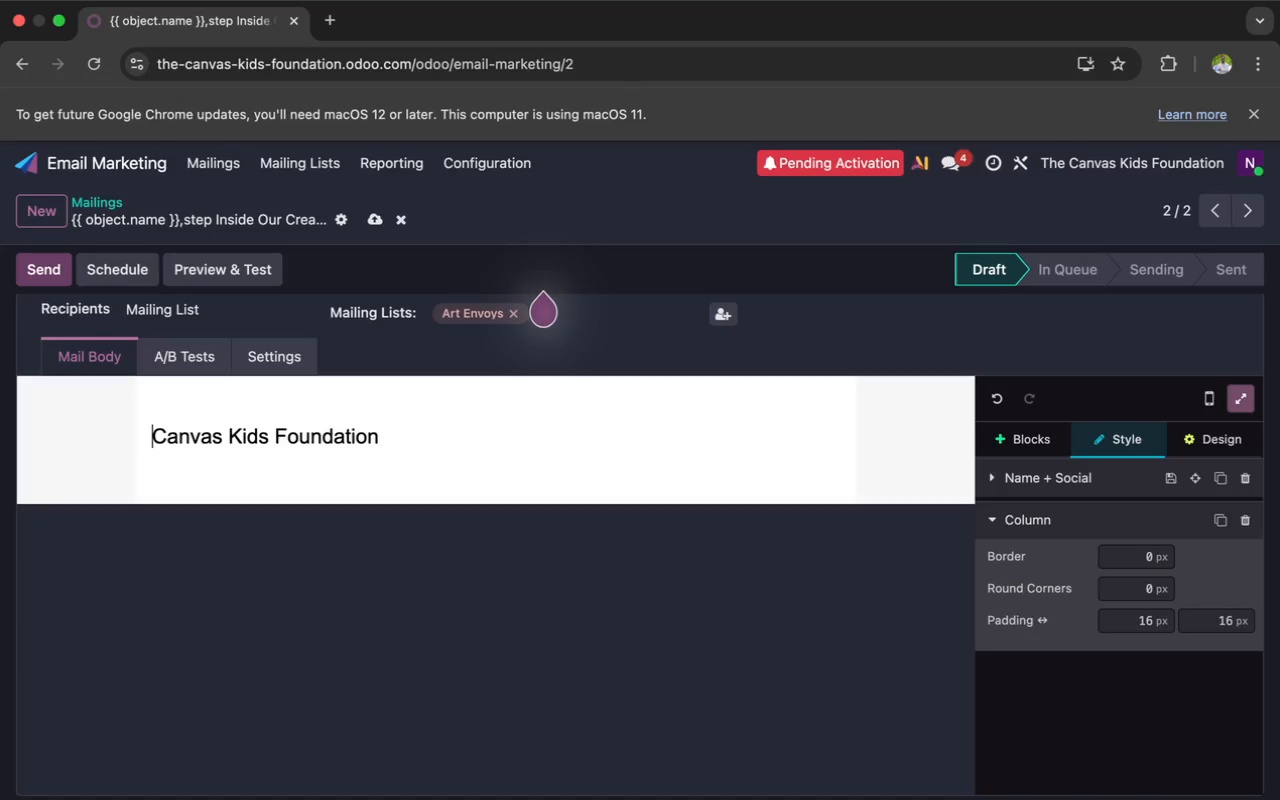 
key(Backspace)
 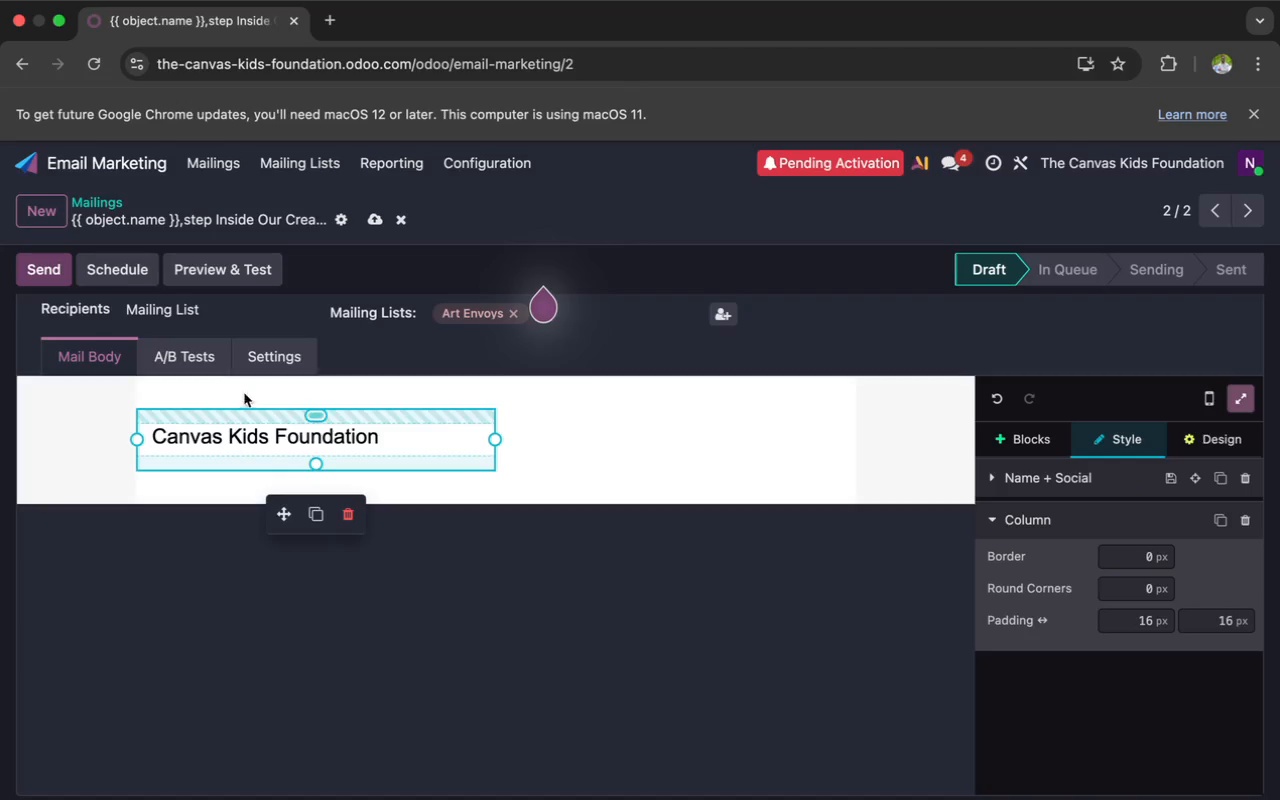 
left_click([269, 382])
 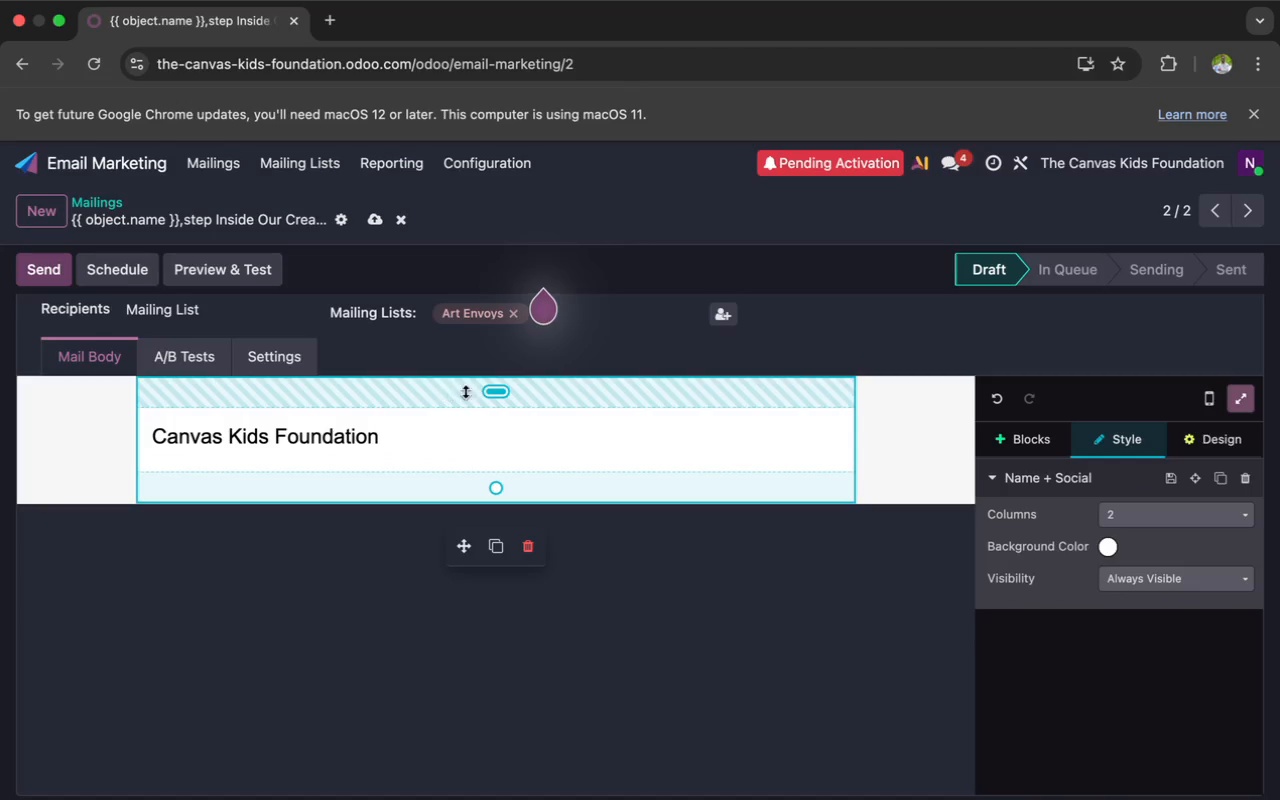 
left_click_drag(start_coordinate=[495, 399], to_coordinate=[495, 350])
 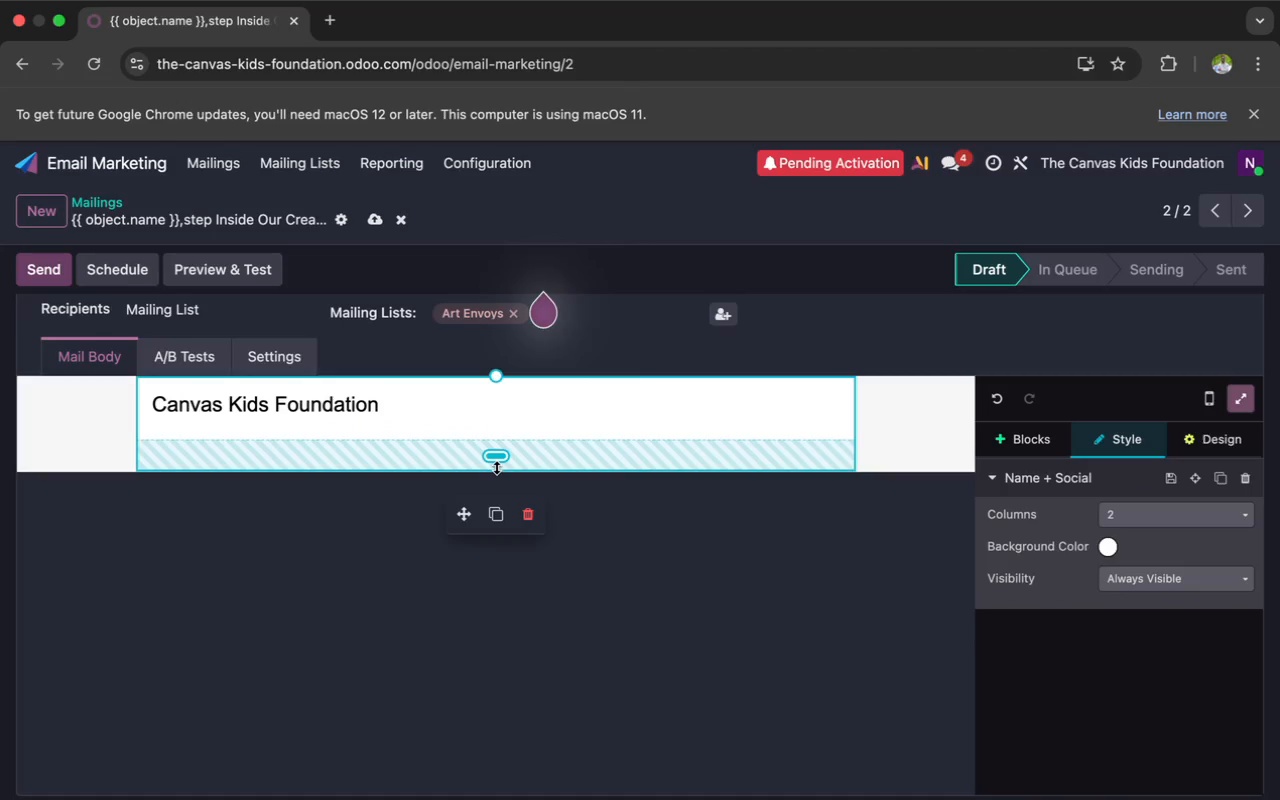 
left_click_drag(start_coordinate=[497, 467], to_coordinate=[497, 414])
 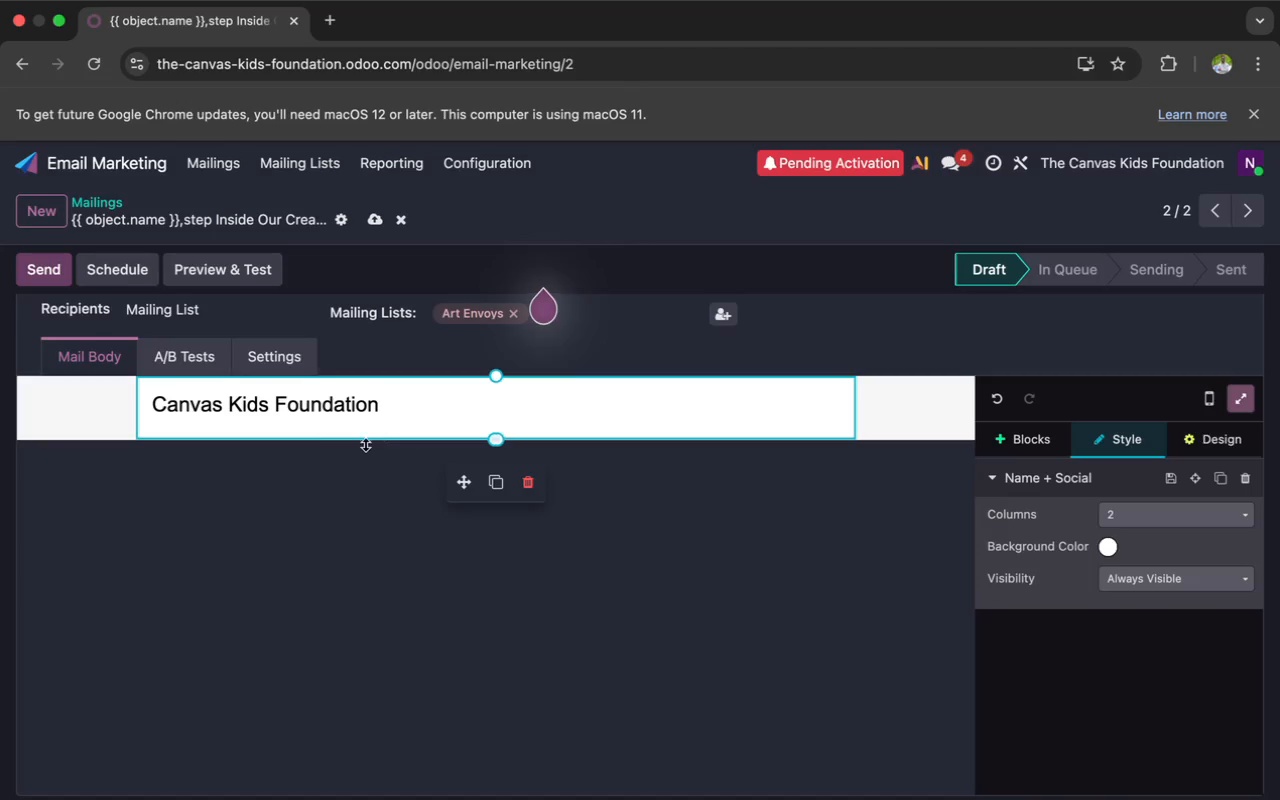 
wait(20.29)
 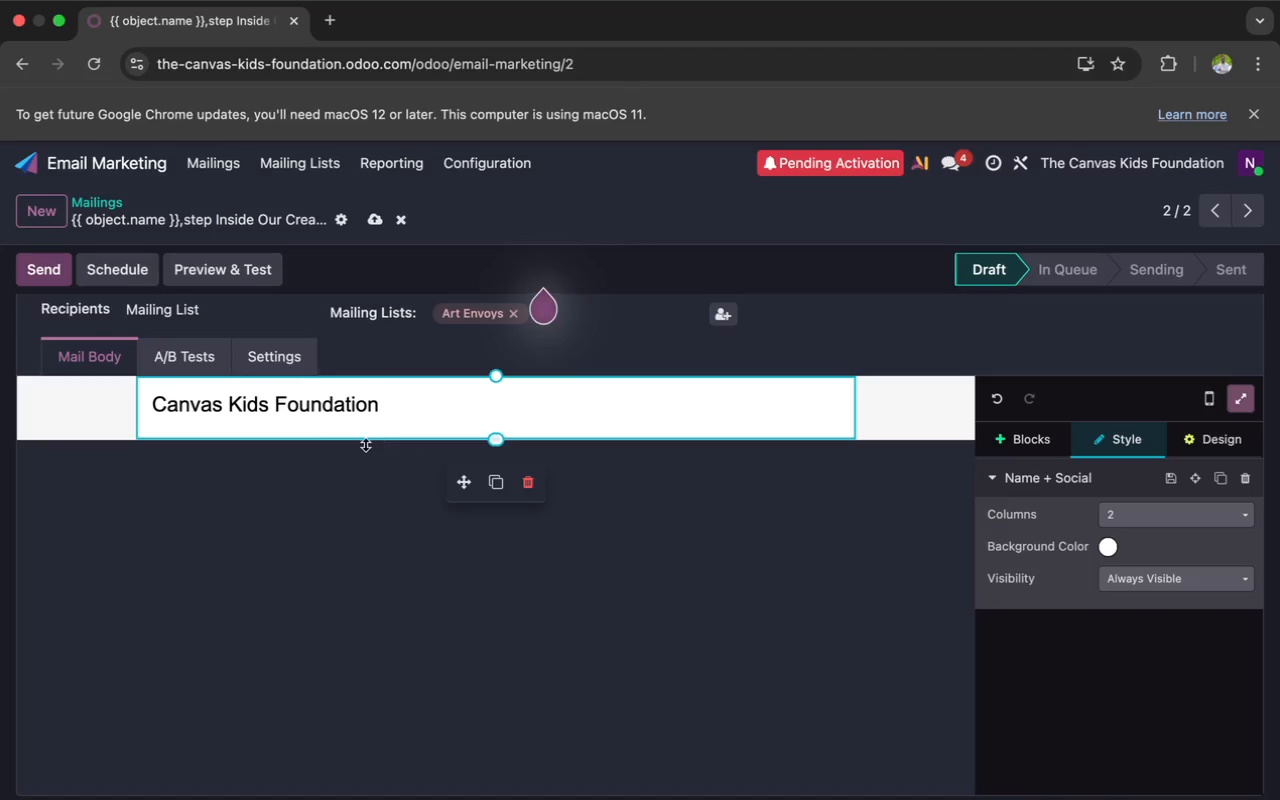 
scroll: coordinate [419, 413], scroll_direction: down, amount: 1.0
 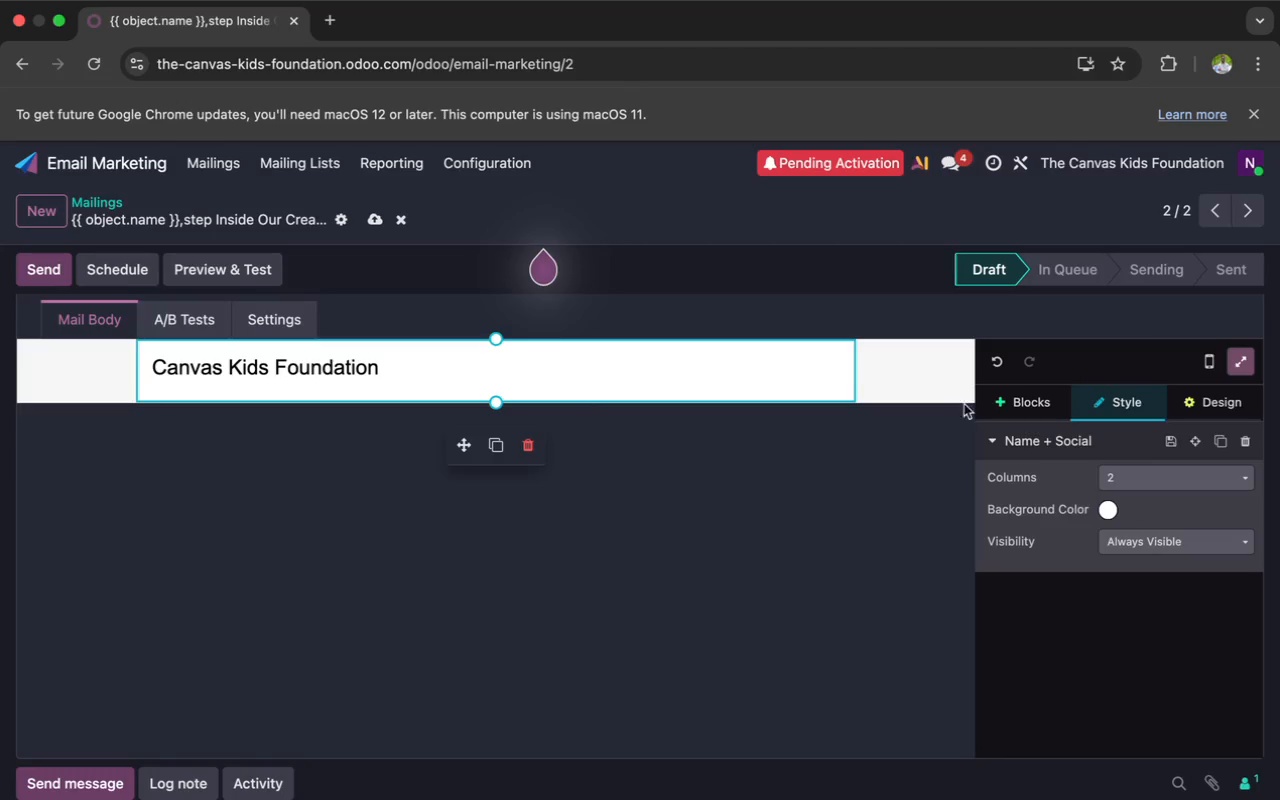 
left_click([1011, 397])
 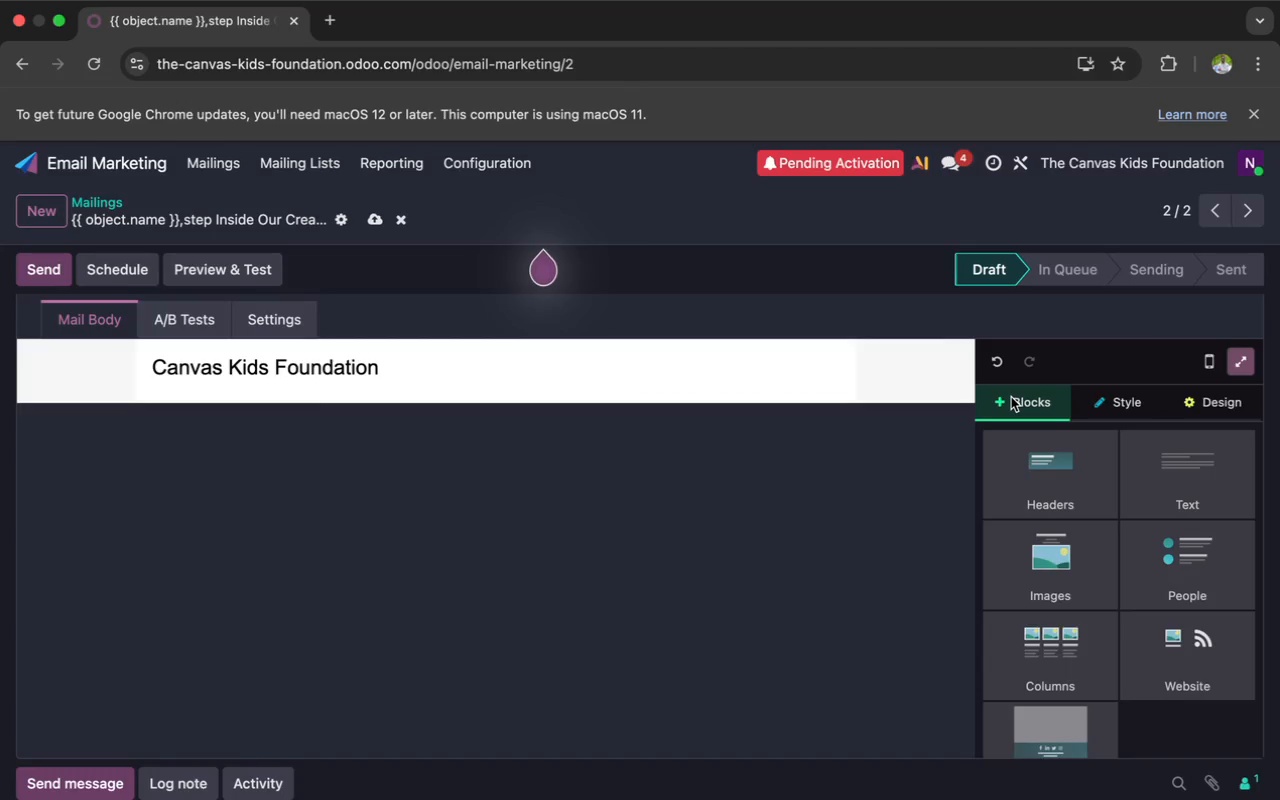 
scroll: coordinate [1217, 538], scroll_direction: down, amount: 59.0
 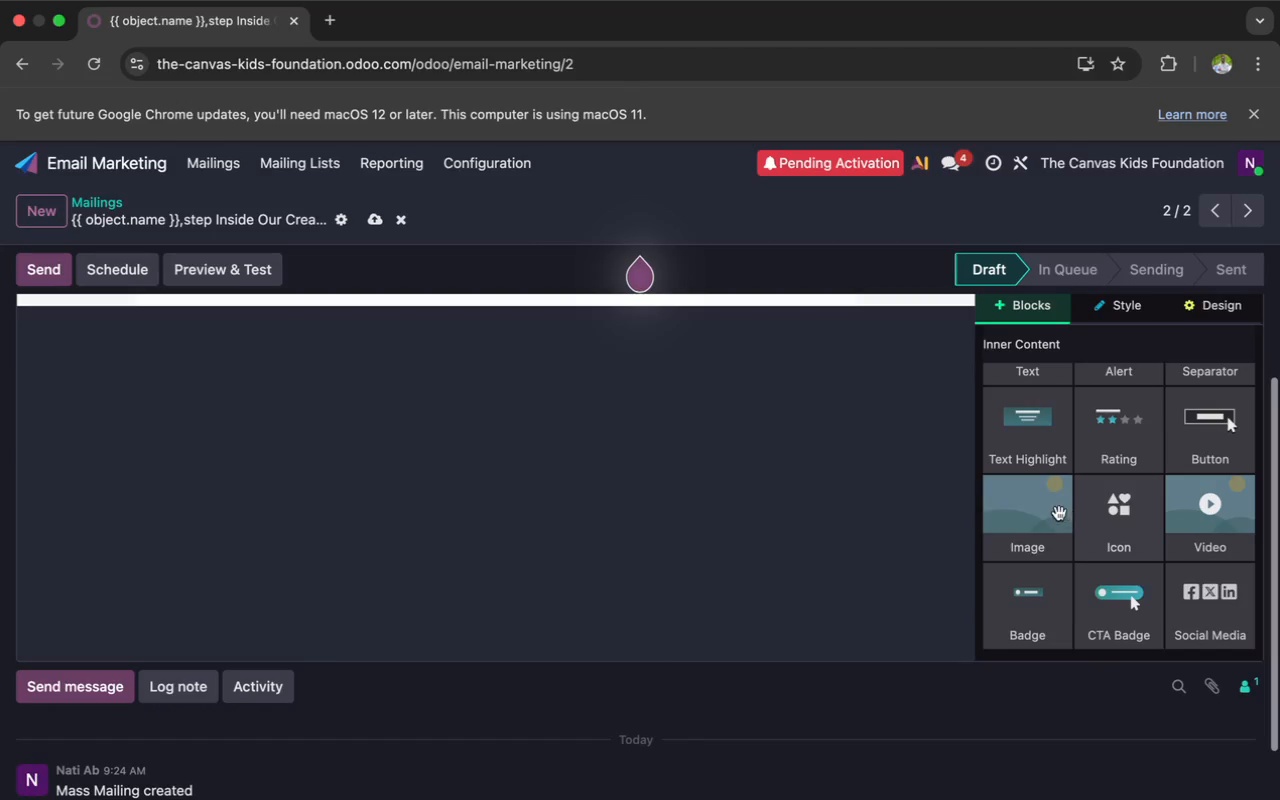 
left_click_drag(start_coordinate=[1056, 512], to_coordinate=[810, 443])
 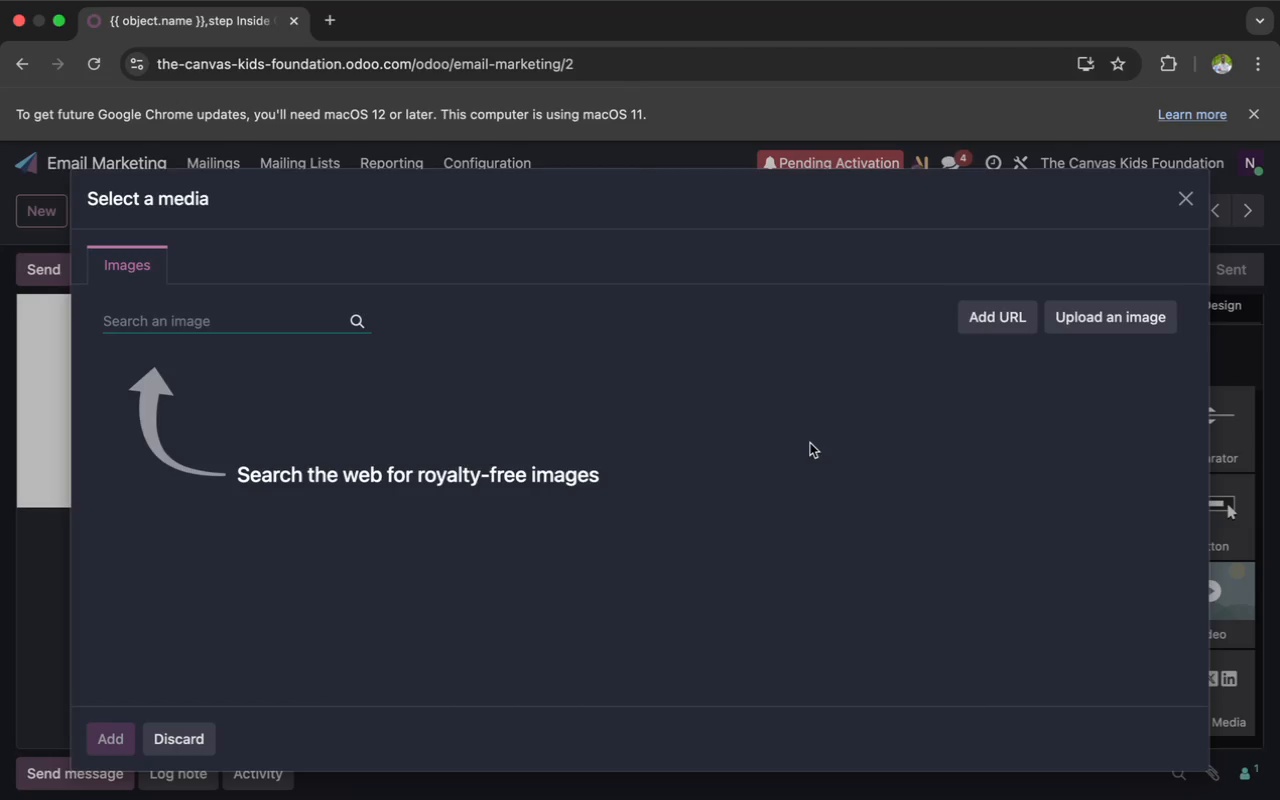 
wait(8.2)
 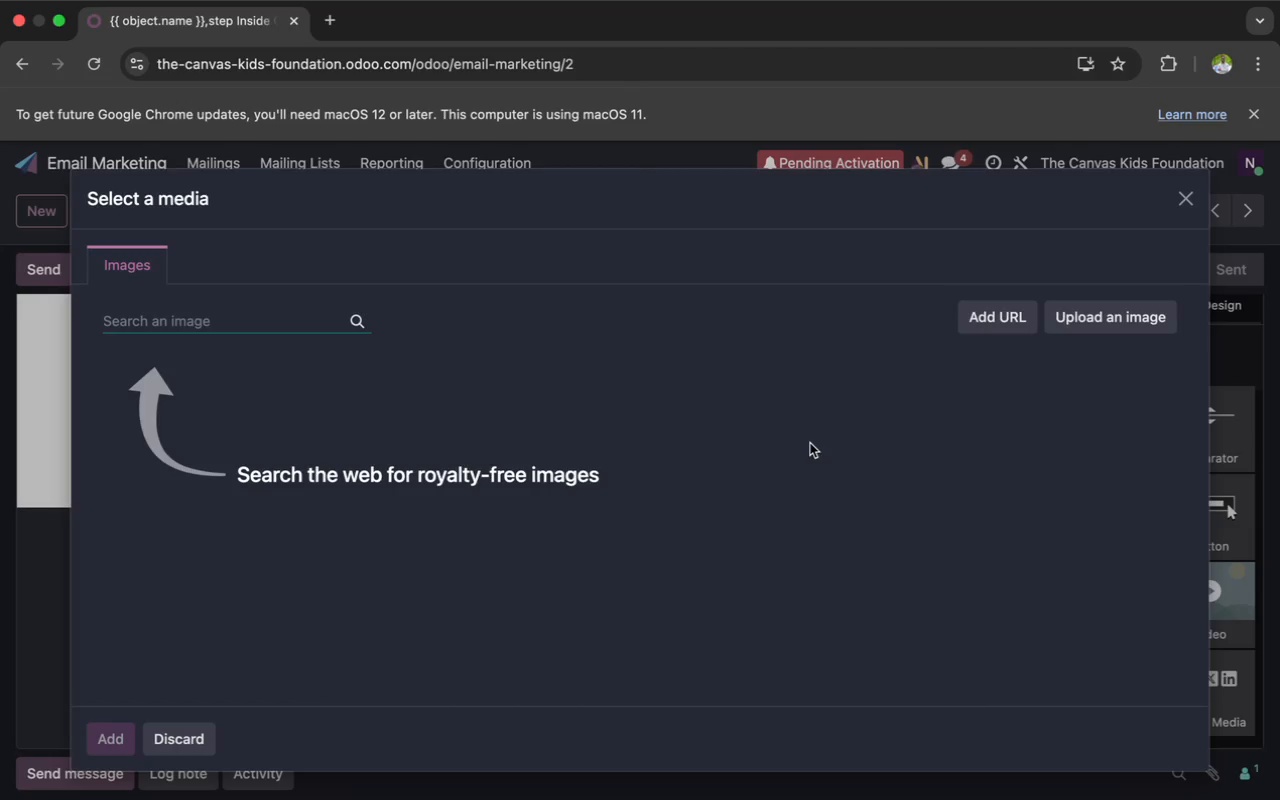 
type(classroom workshop)
 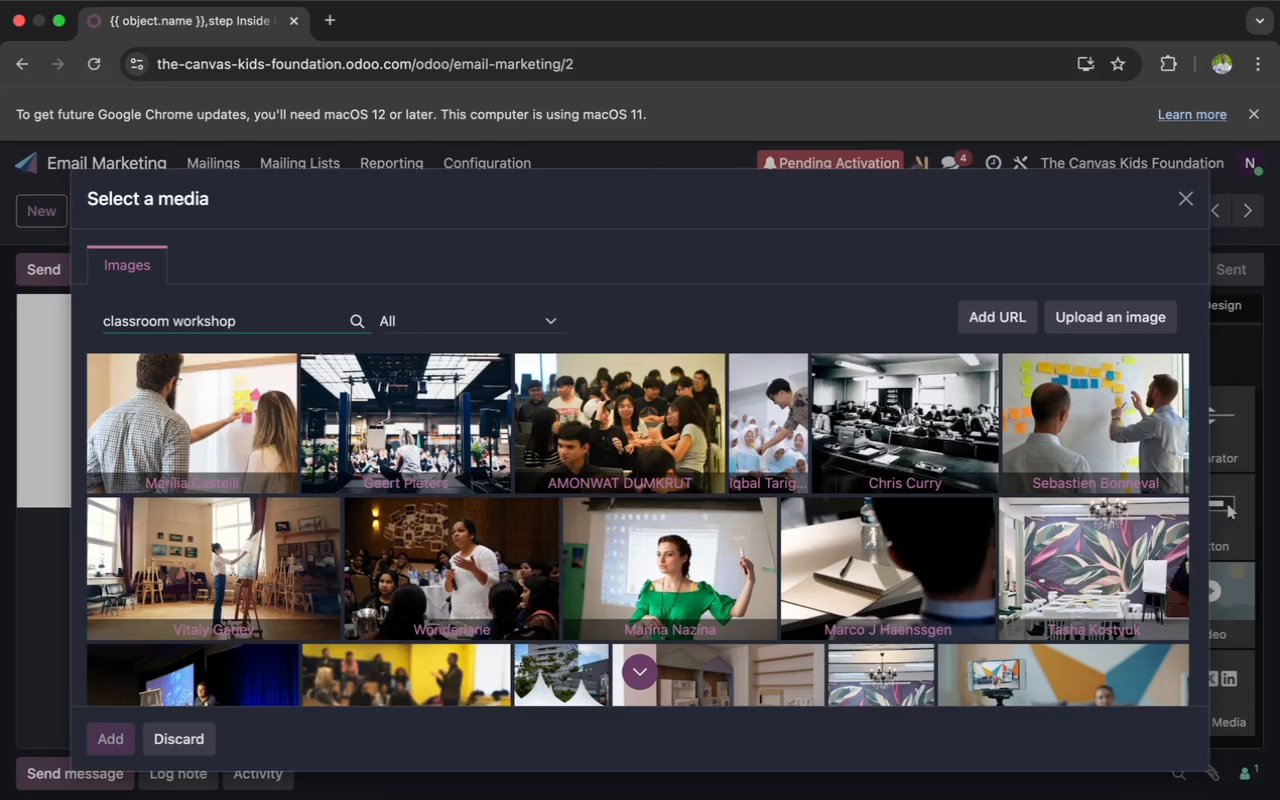 
wait(14.4)
 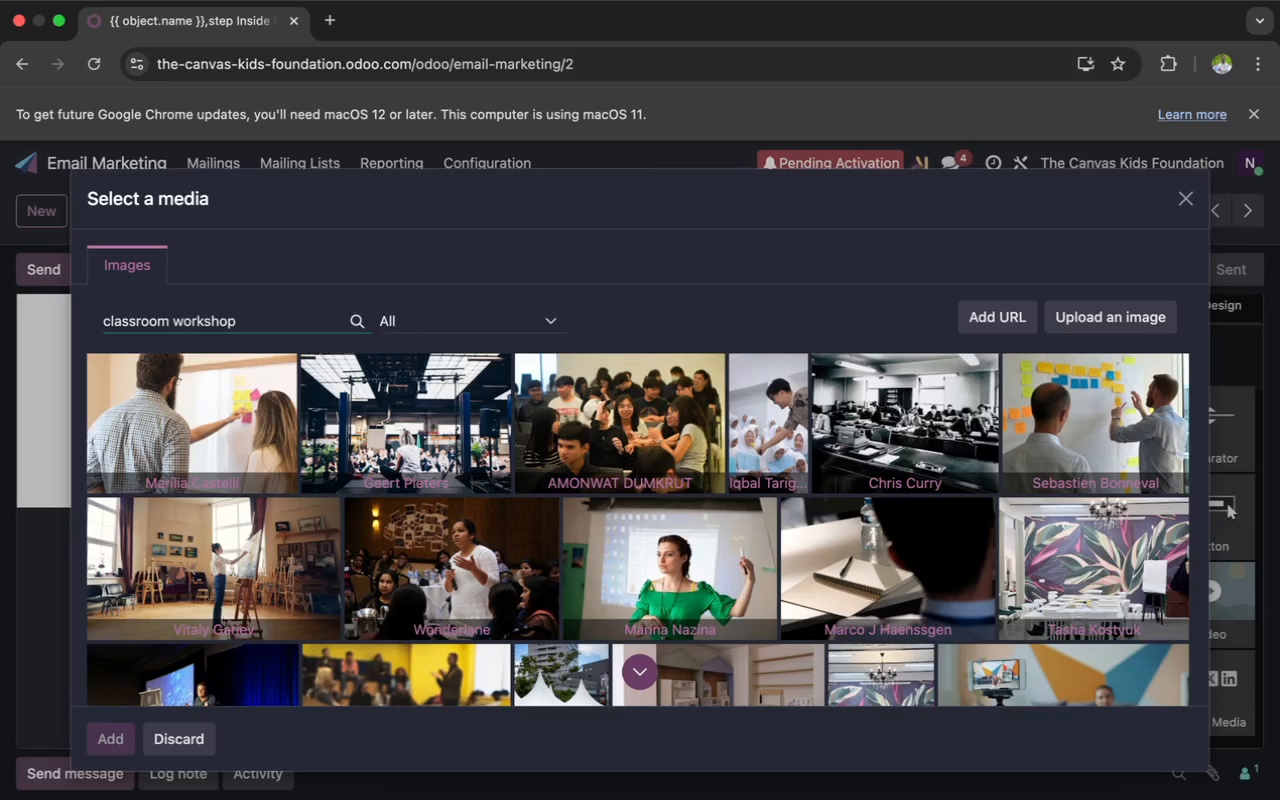 
scroll: coordinate [810, 443], scroll_direction: down, amount: 27.0
 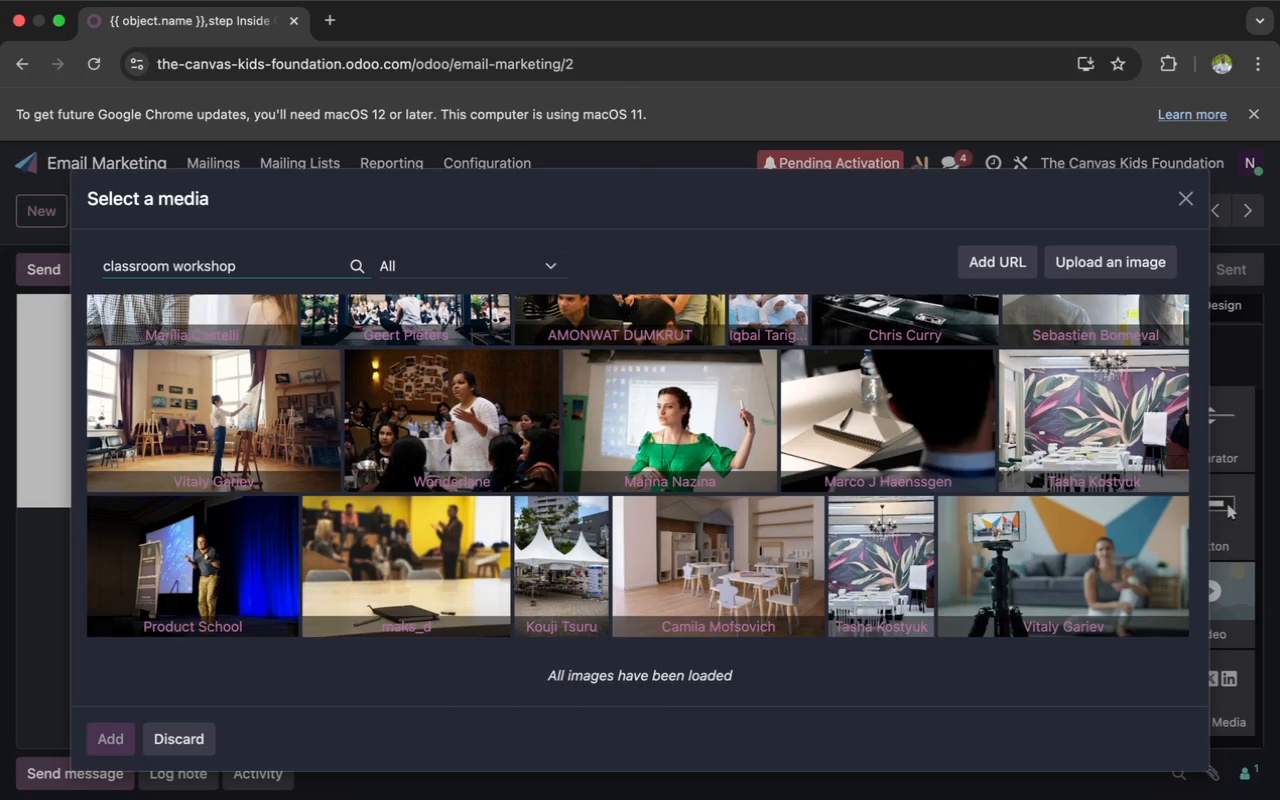 
wait(8.44)
 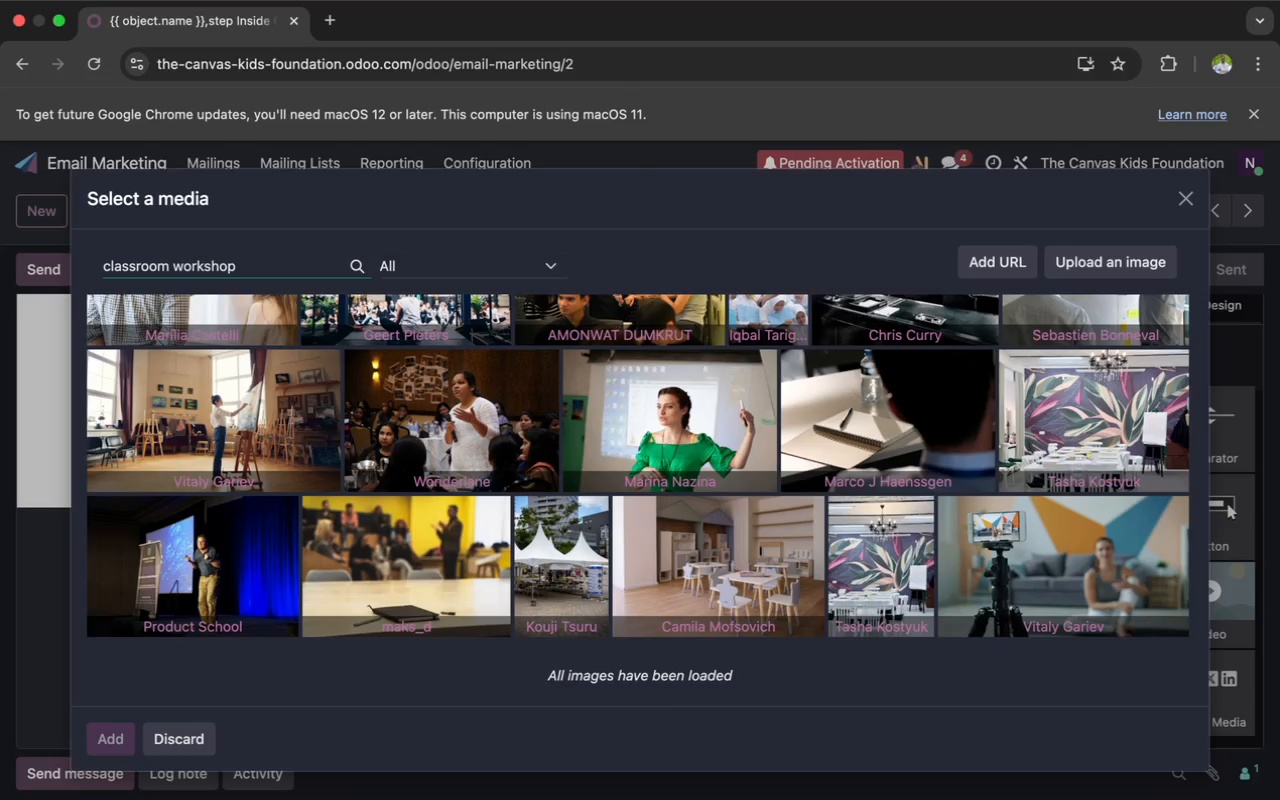 
left_click([454, 525])
 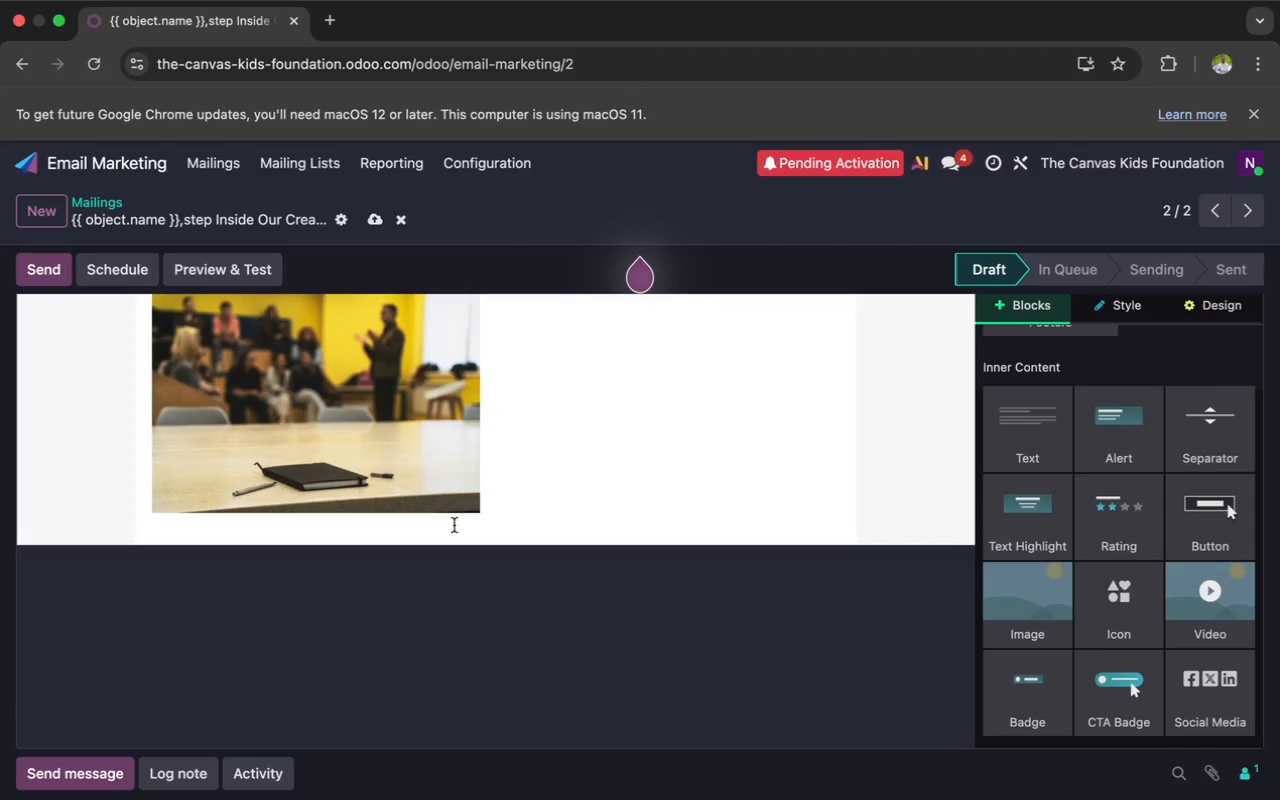 
wait(13.27)
 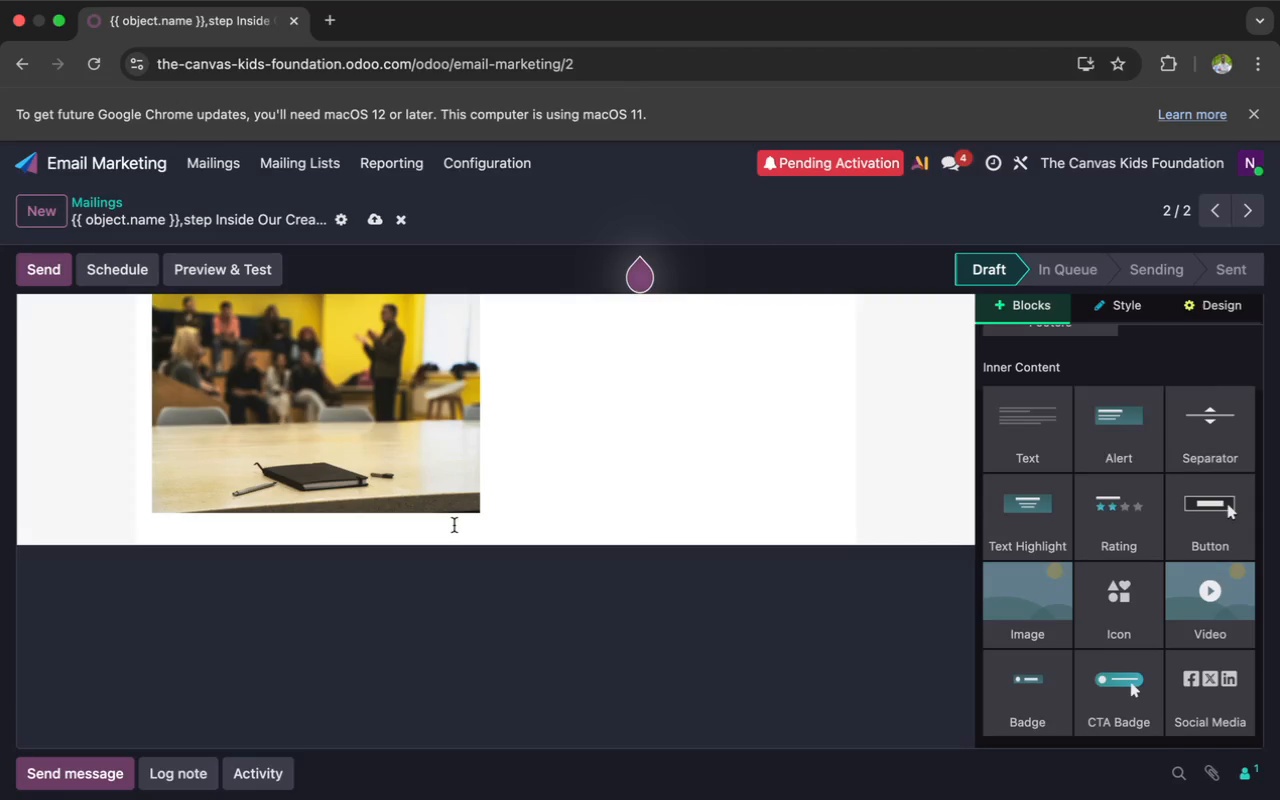 
scroll: coordinate [180, 463], scroll_direction: up, amount: 12.0
 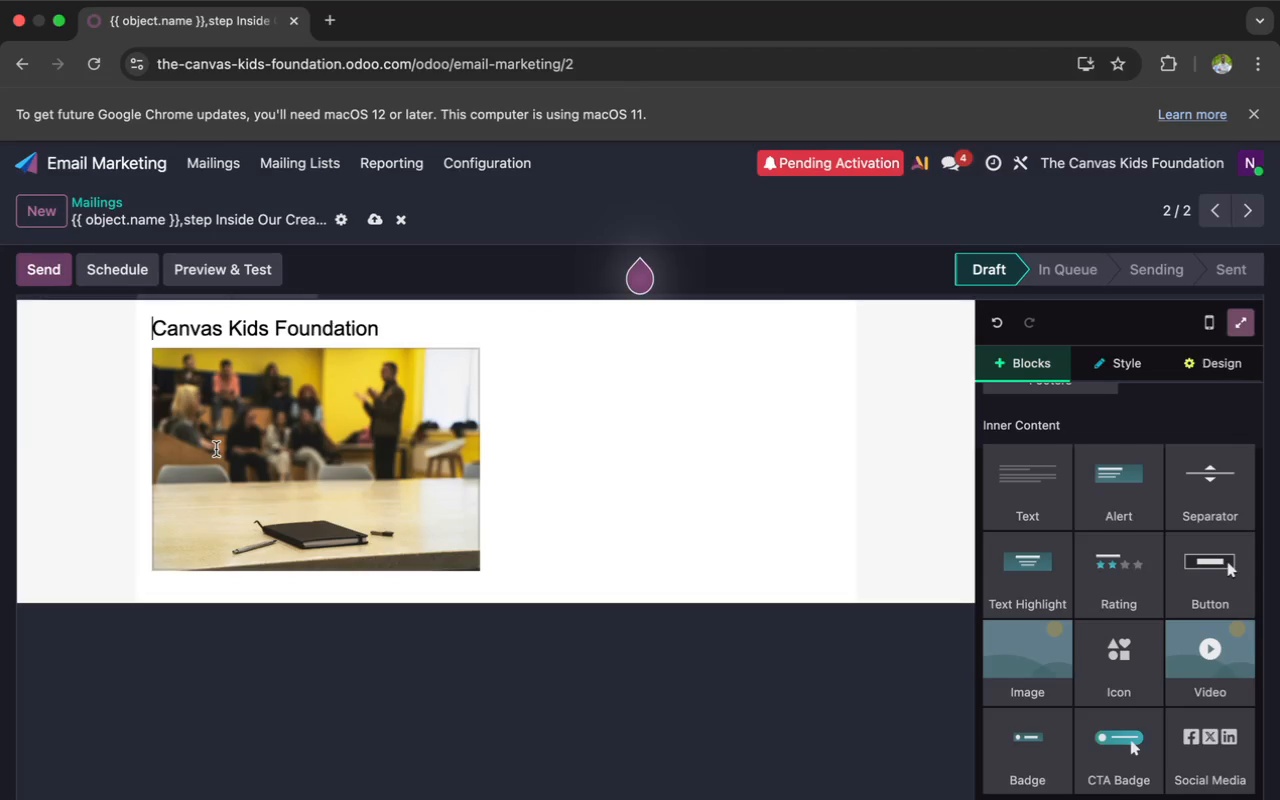 
left_click([216, 451])
 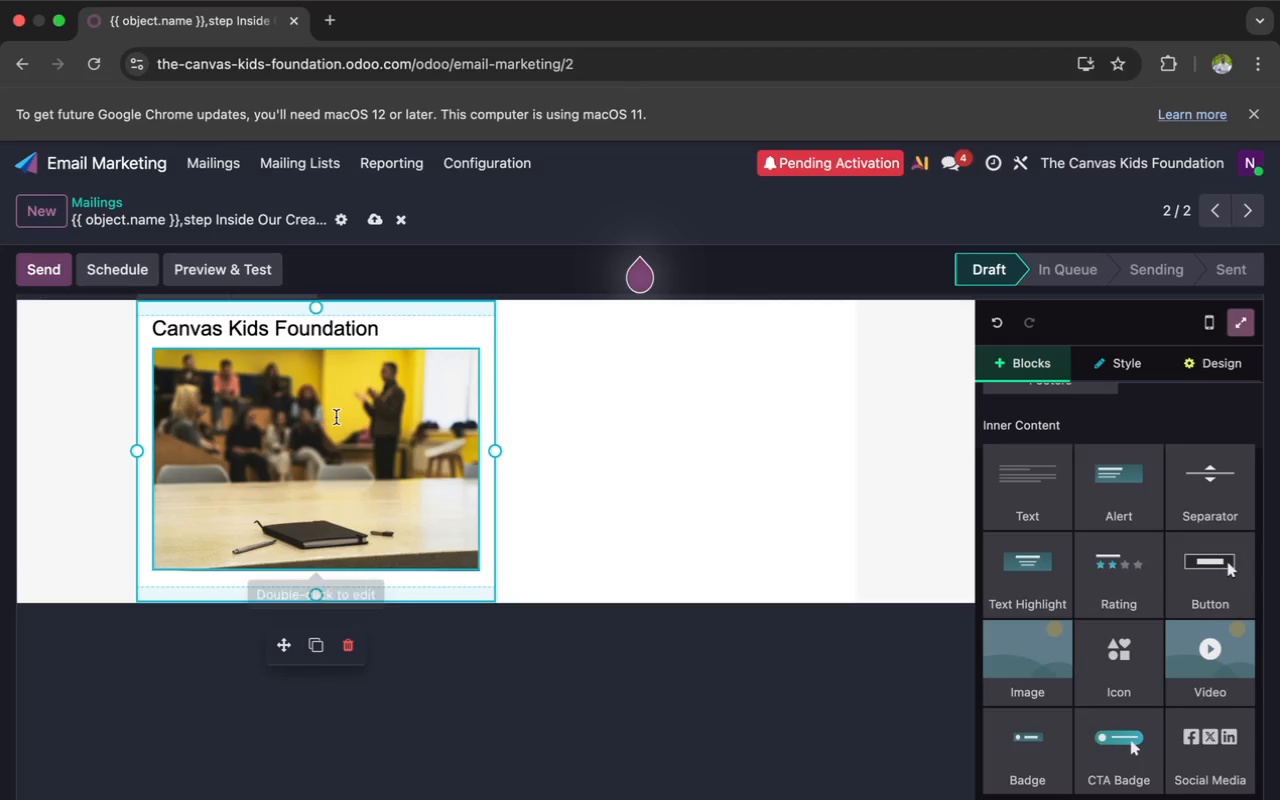 
key(Meta+Z)
 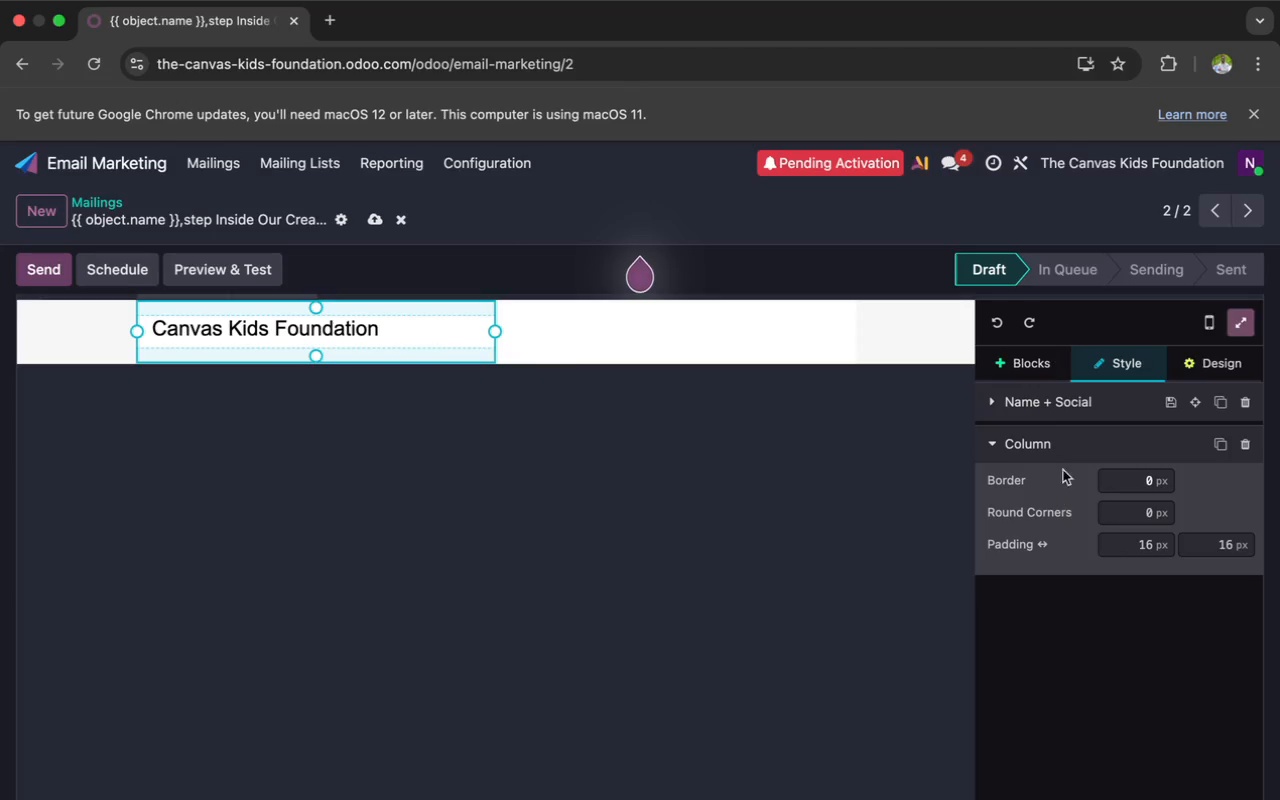 
left_click([1022, 364])
 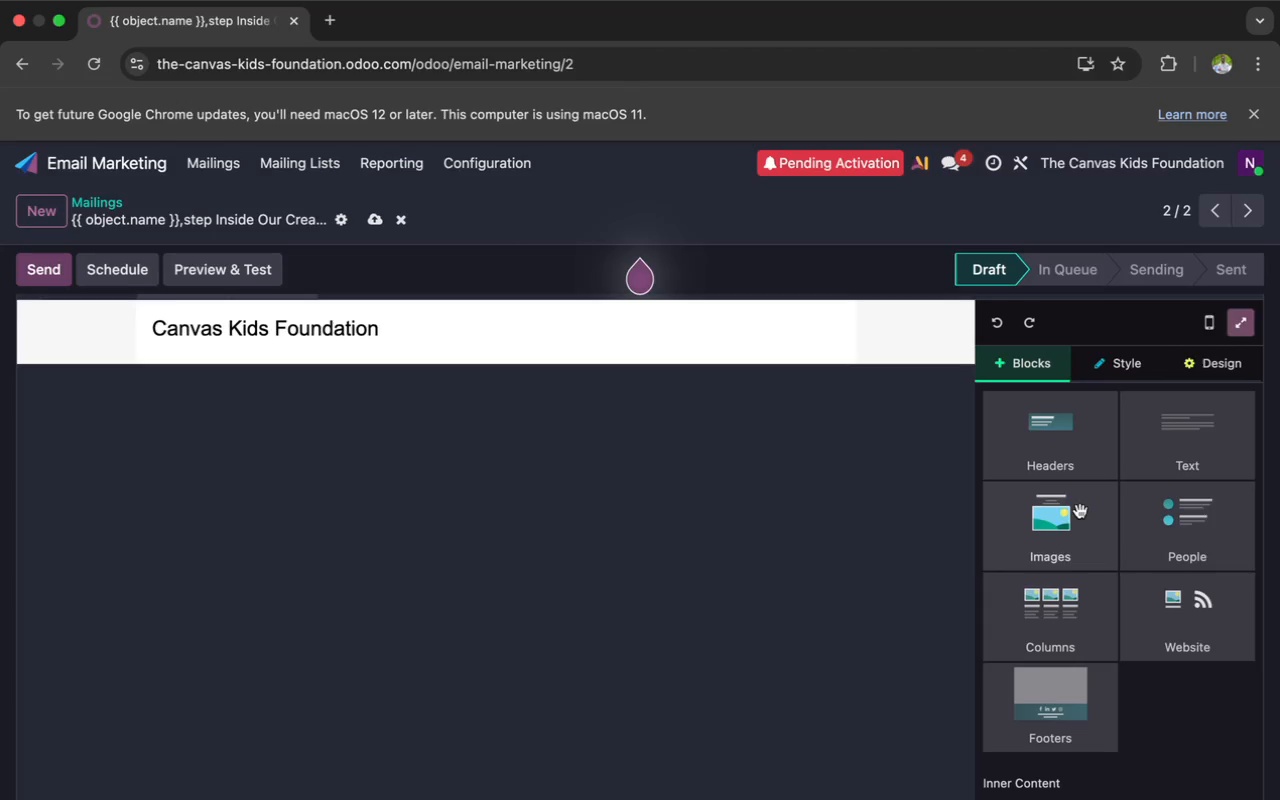 
left_click([1072, 511])
 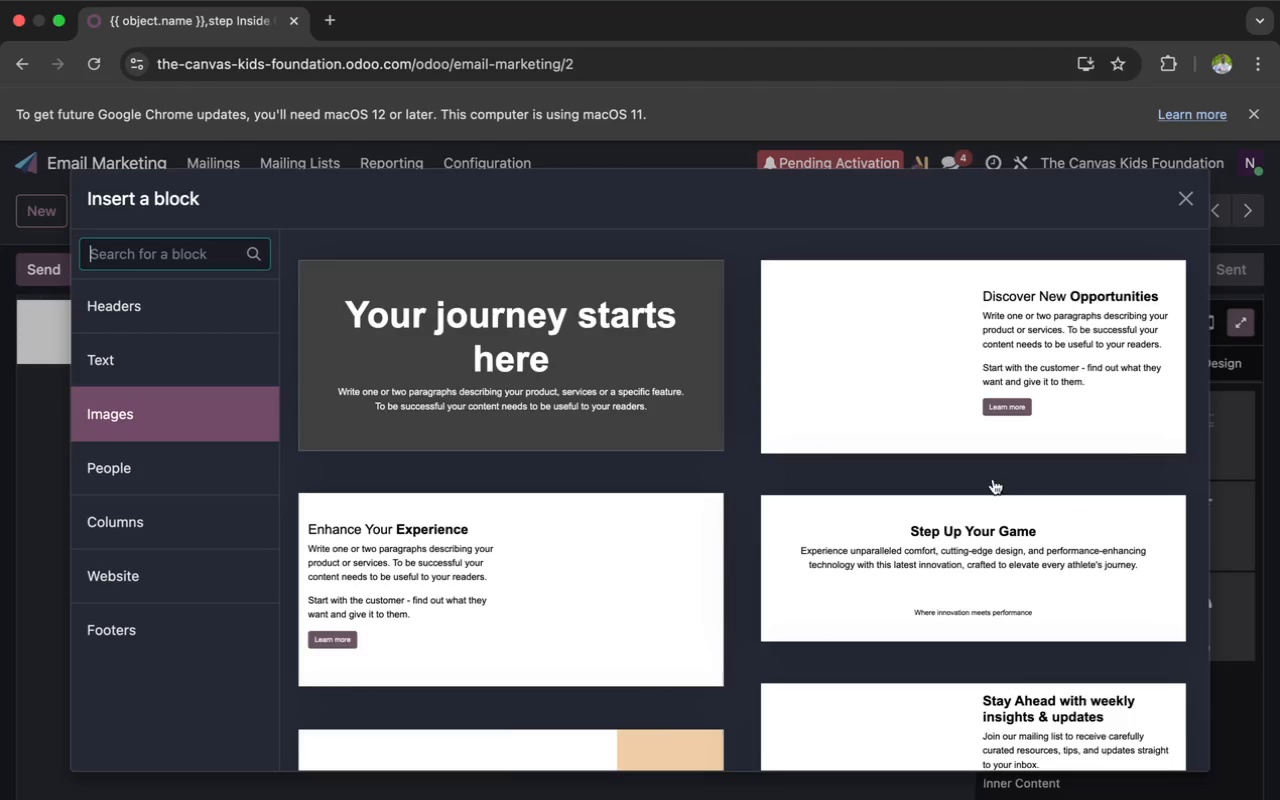 
scroll: coordinate [961, 451], scroll_direction: down, amount: 148.0
 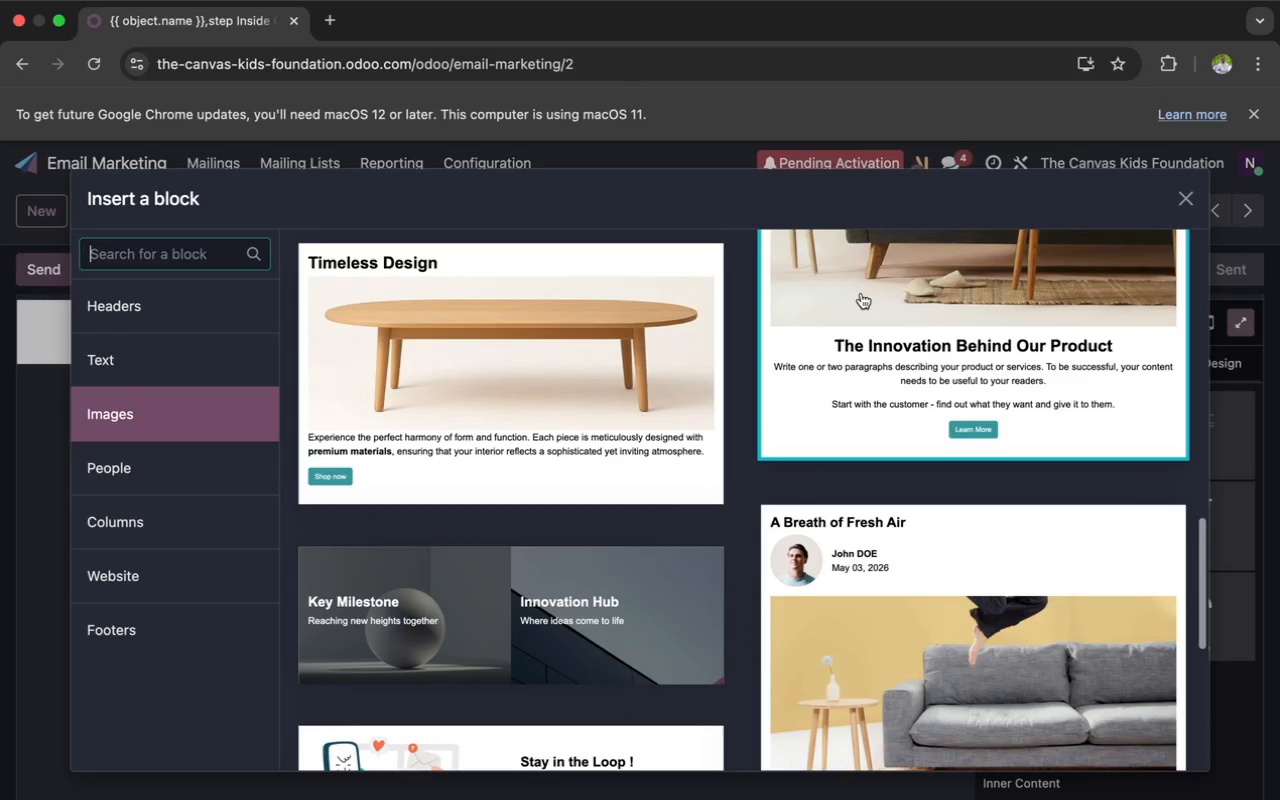 
left_click([853, 292])
 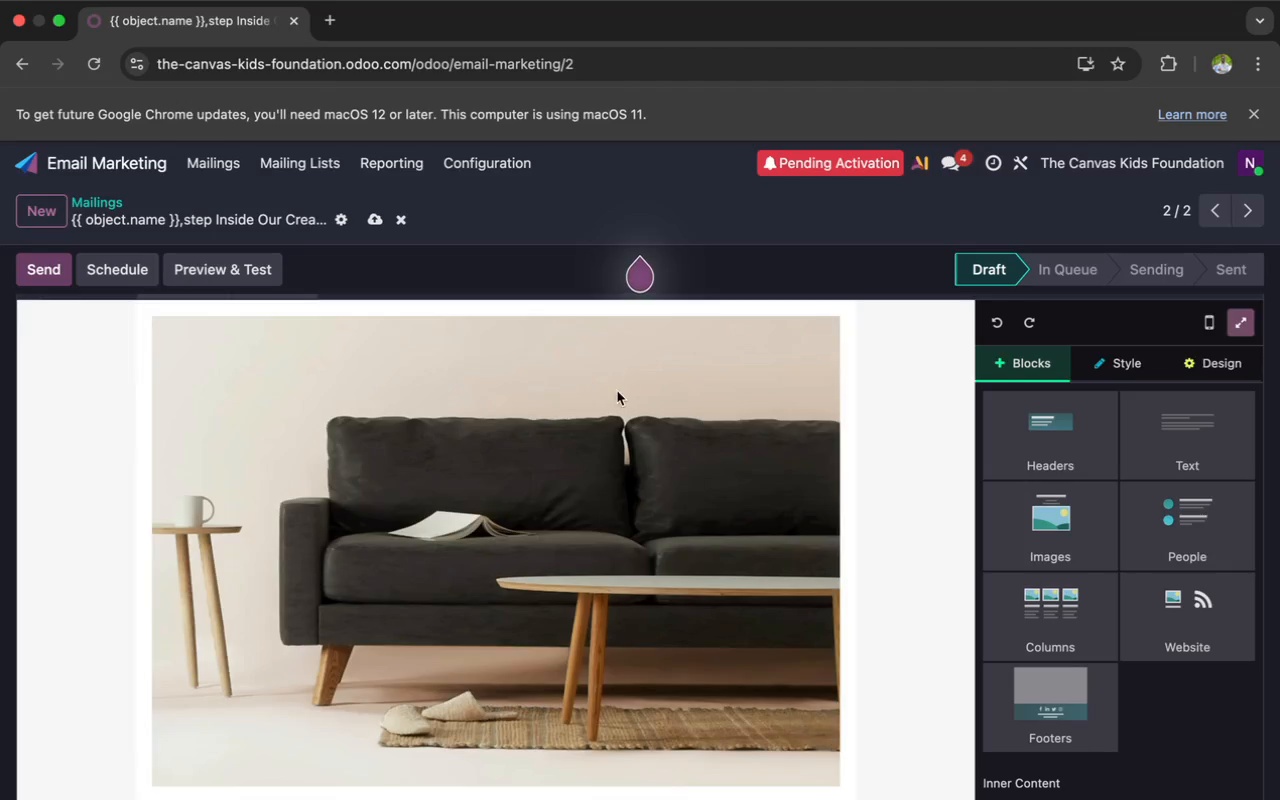 
scroll: coordinate [617, 390], scroll_direction: down, amount: 78.0
 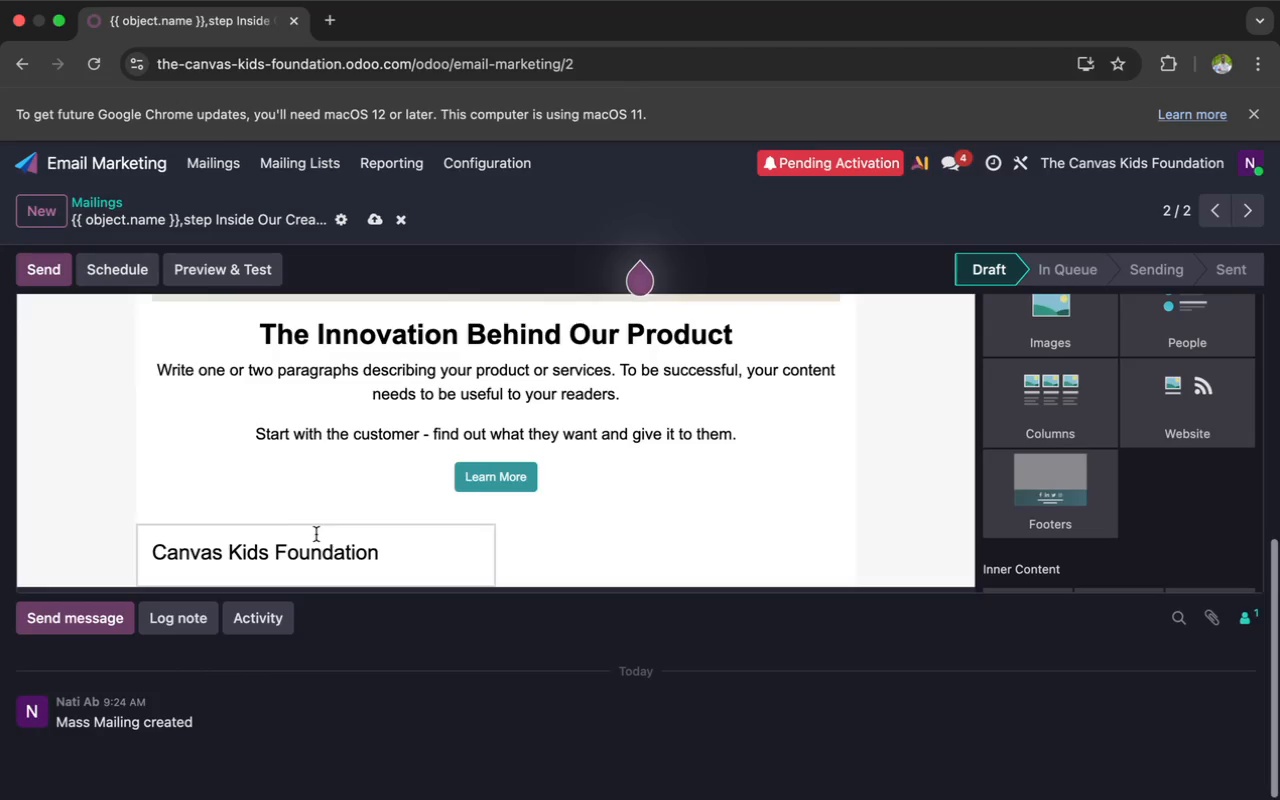 
left_click([329, 539])
 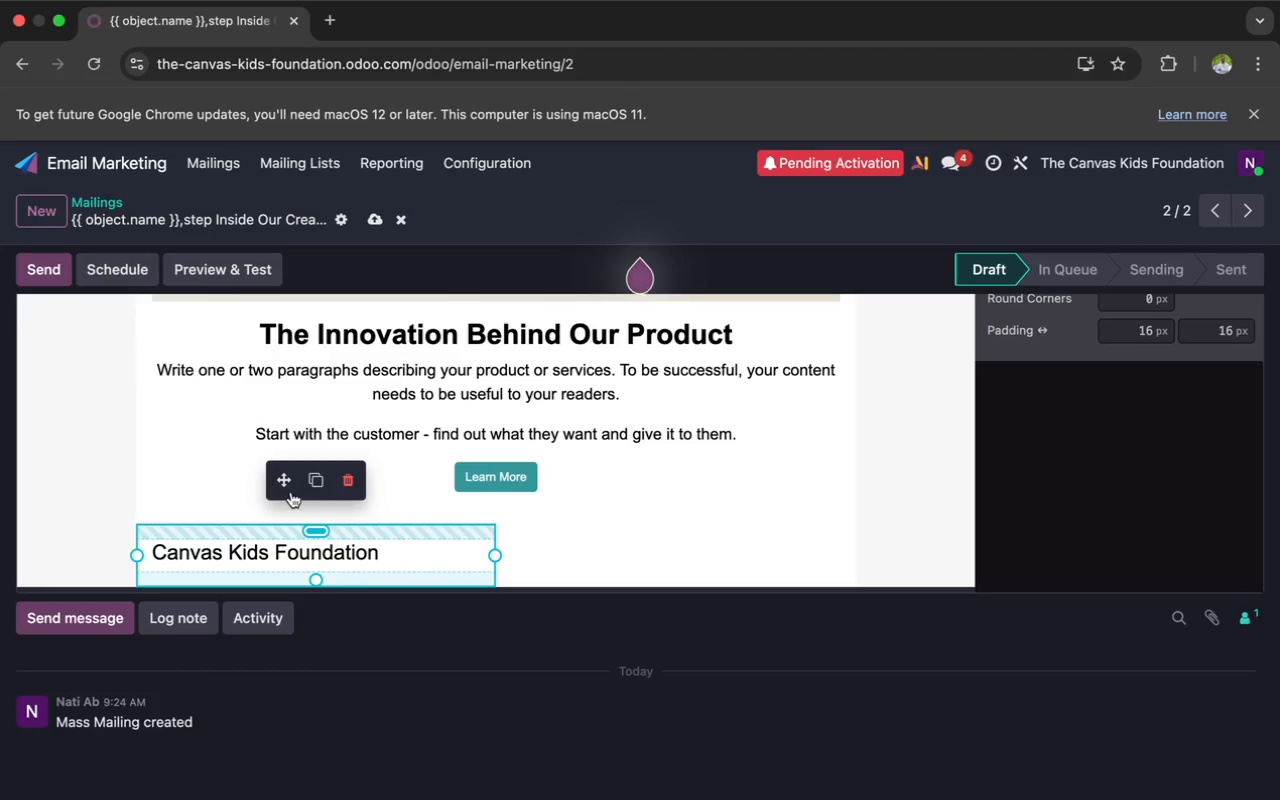 
left_click_drag(start_coordinate=[283, 488], to_coordinate=[277, 200])
 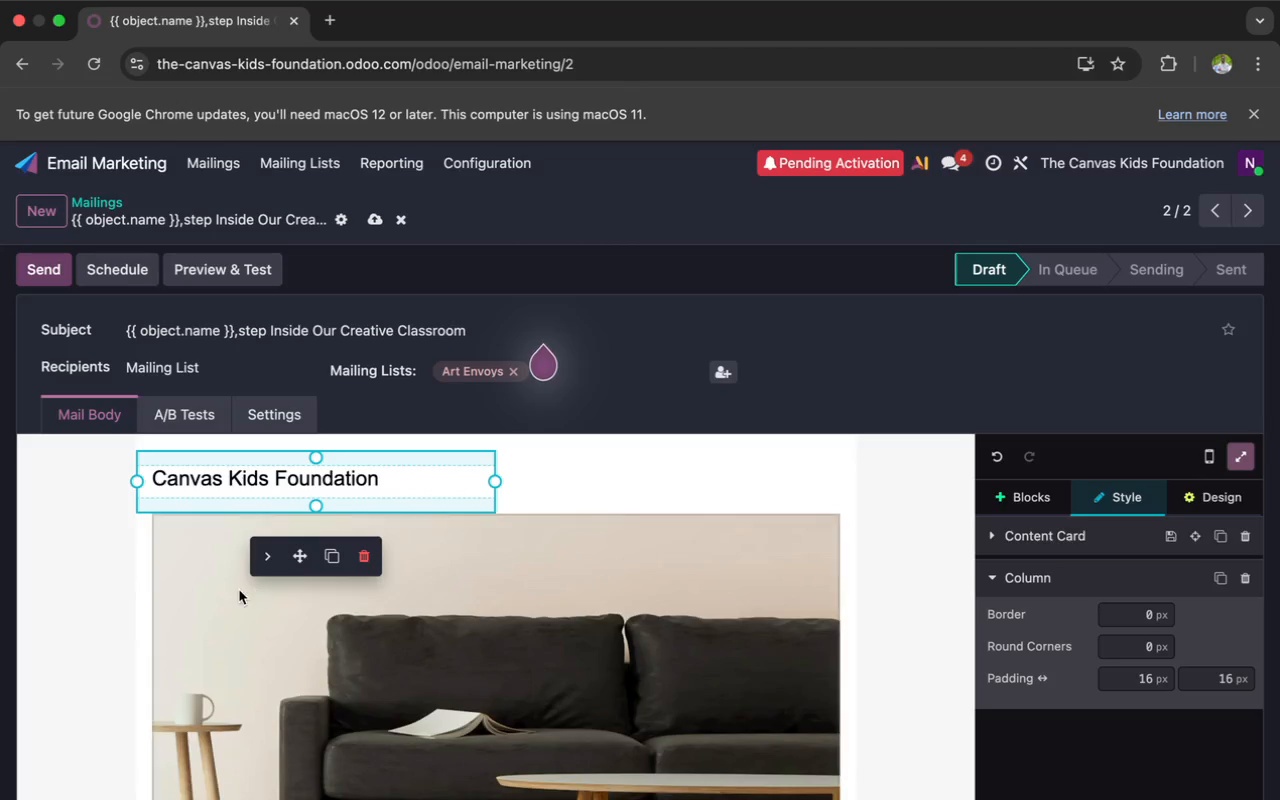 
left_click([226, 588])
 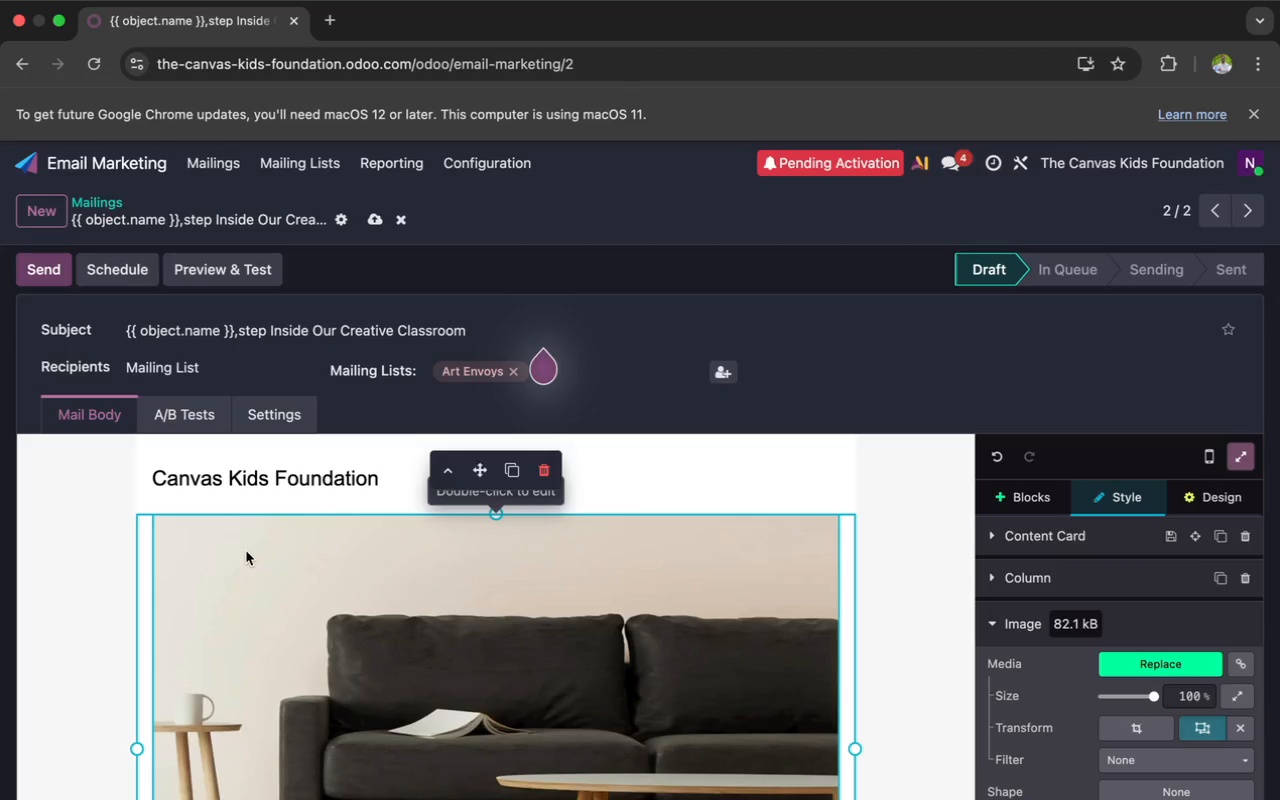 
double_click([247, 551])
 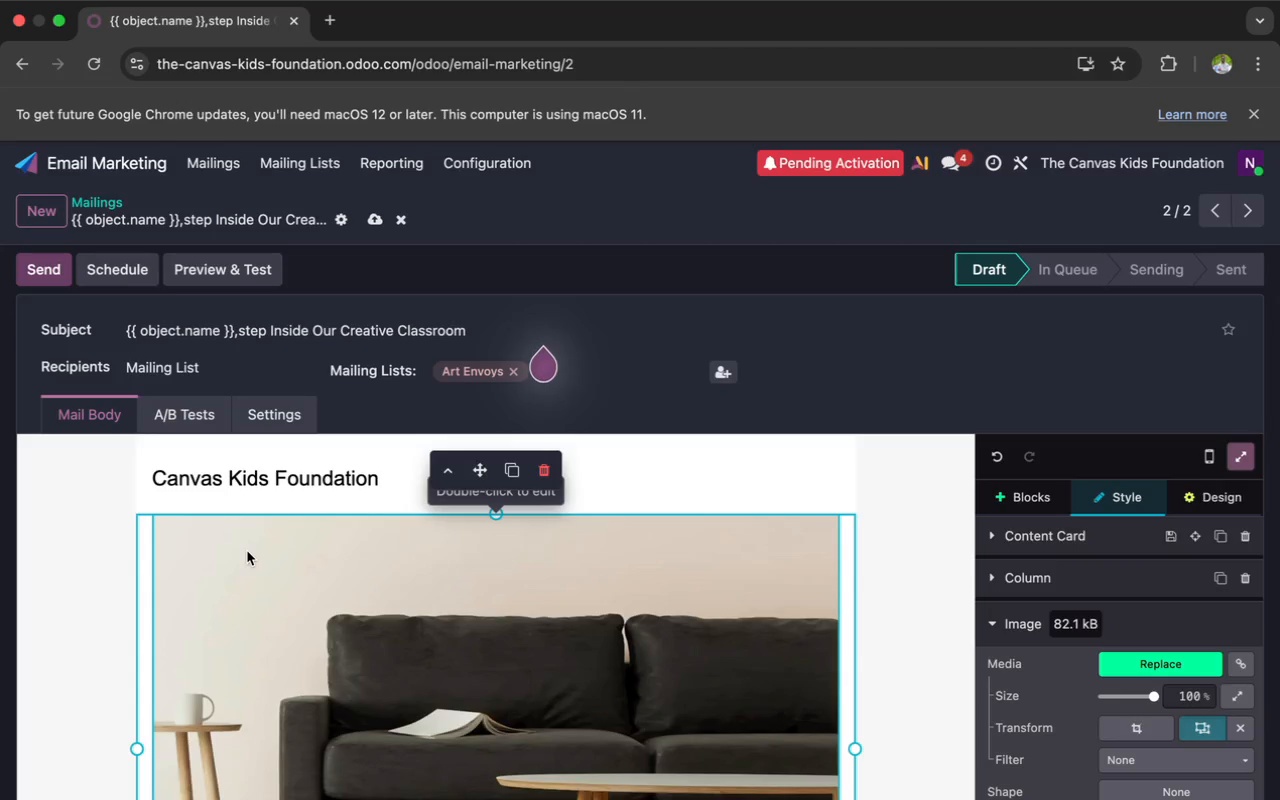 
double_click([247, 551])
 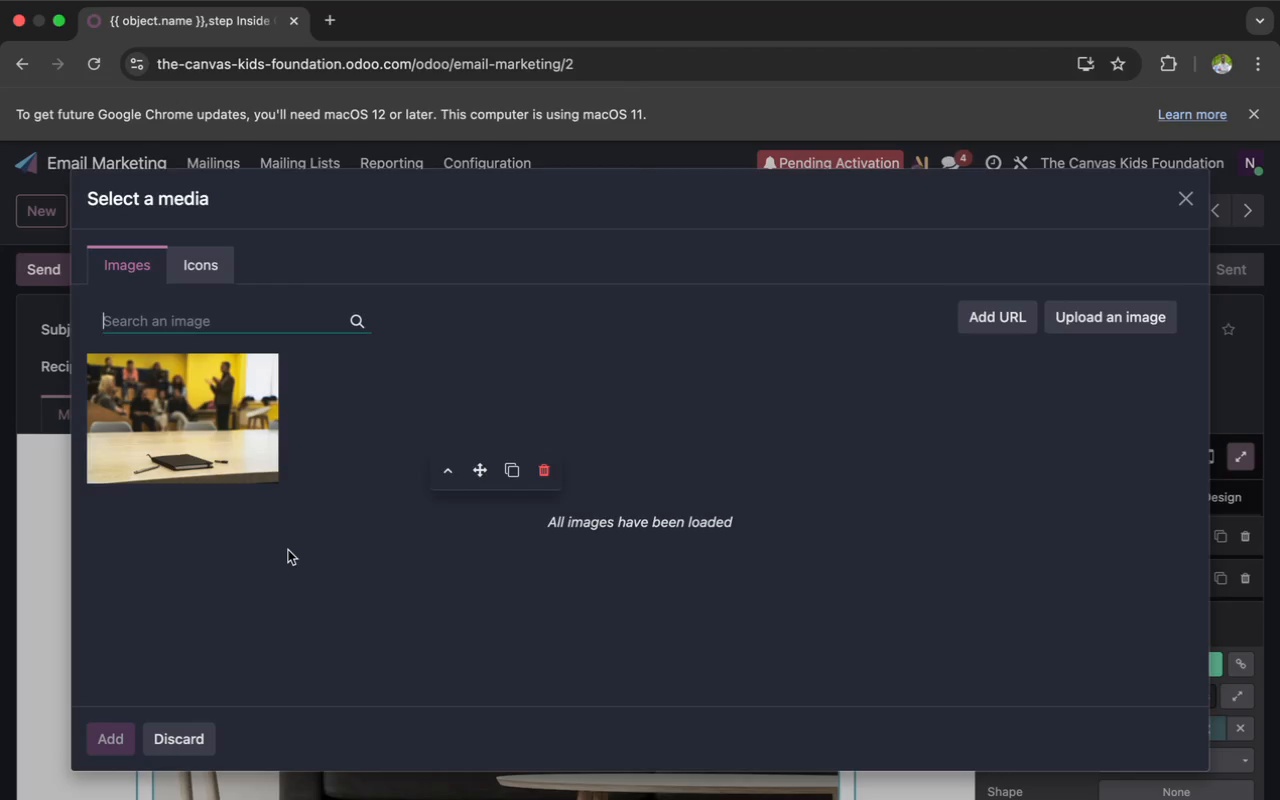 
wait(6.02)
 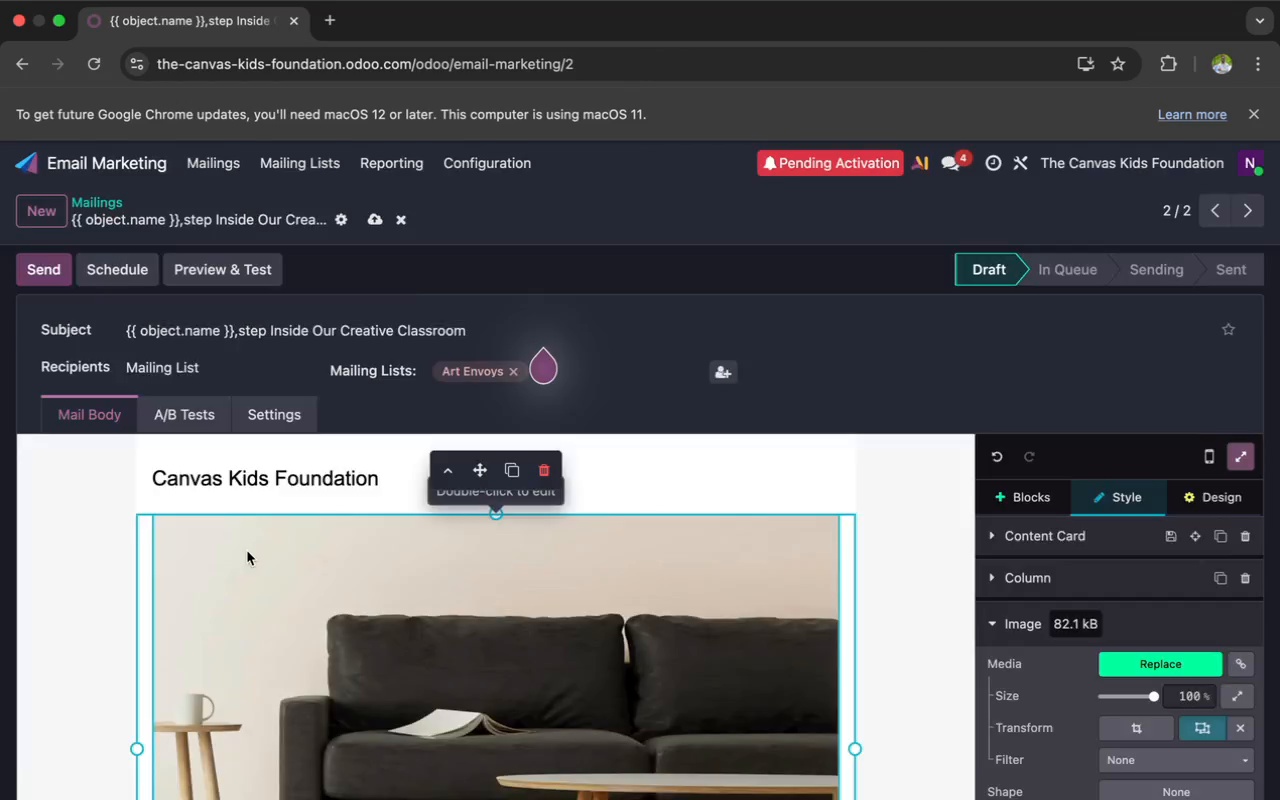 
left_click([205, 420])
 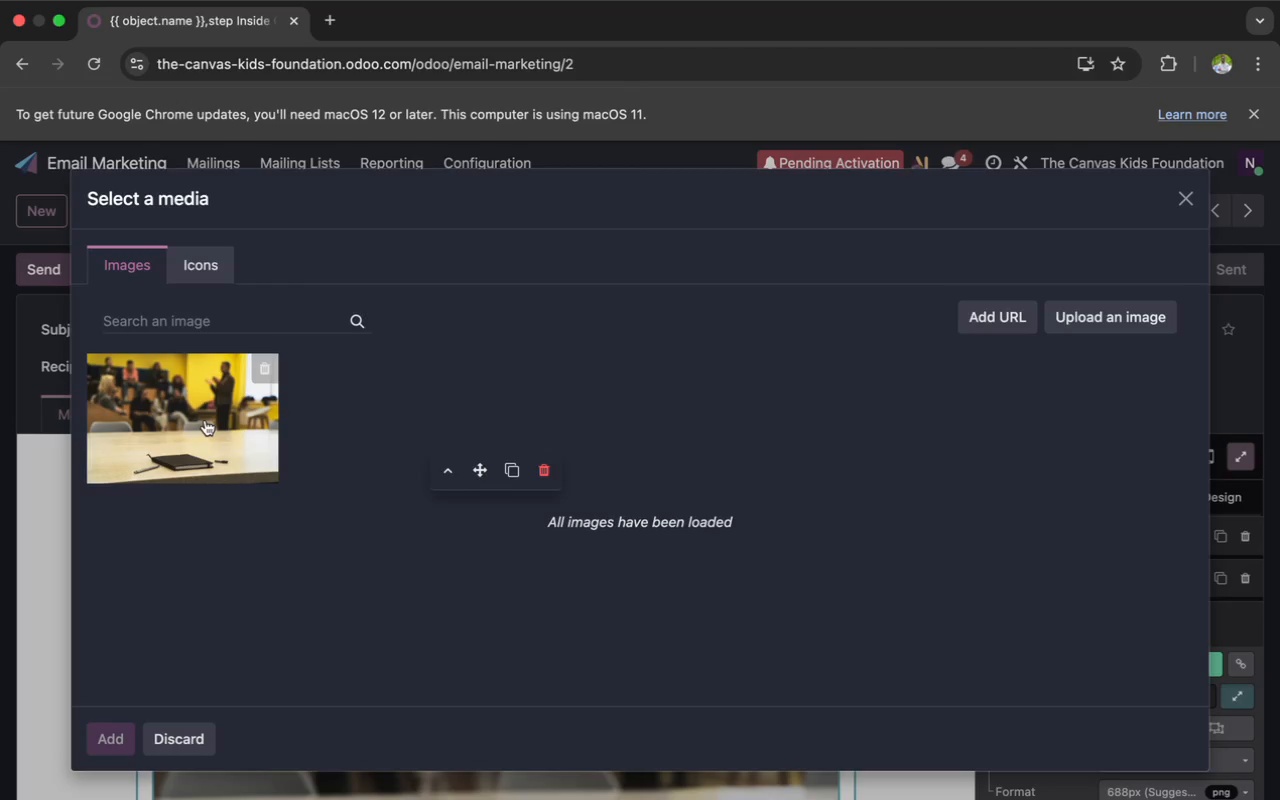 
wait(19.03)
 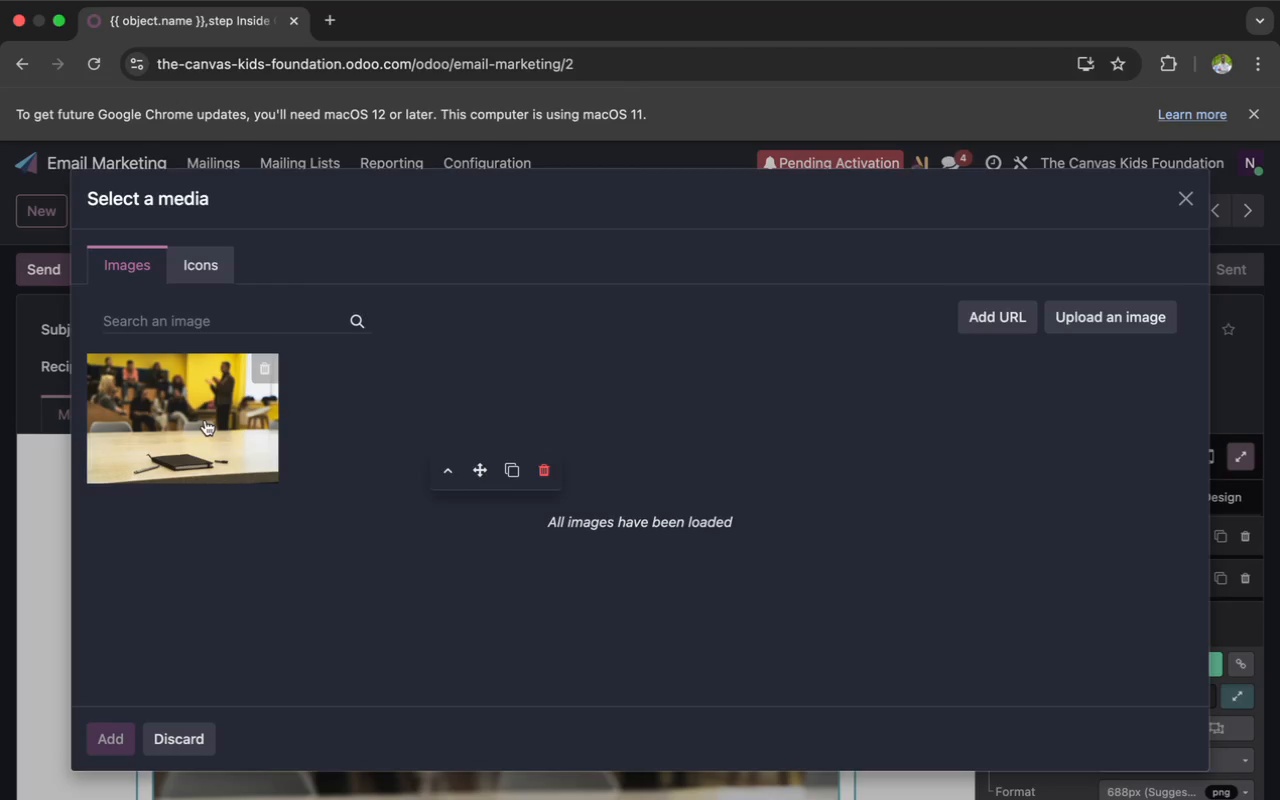 
scroll: coordinate [205, 420], scroll_direction: down, amount: 4.0
 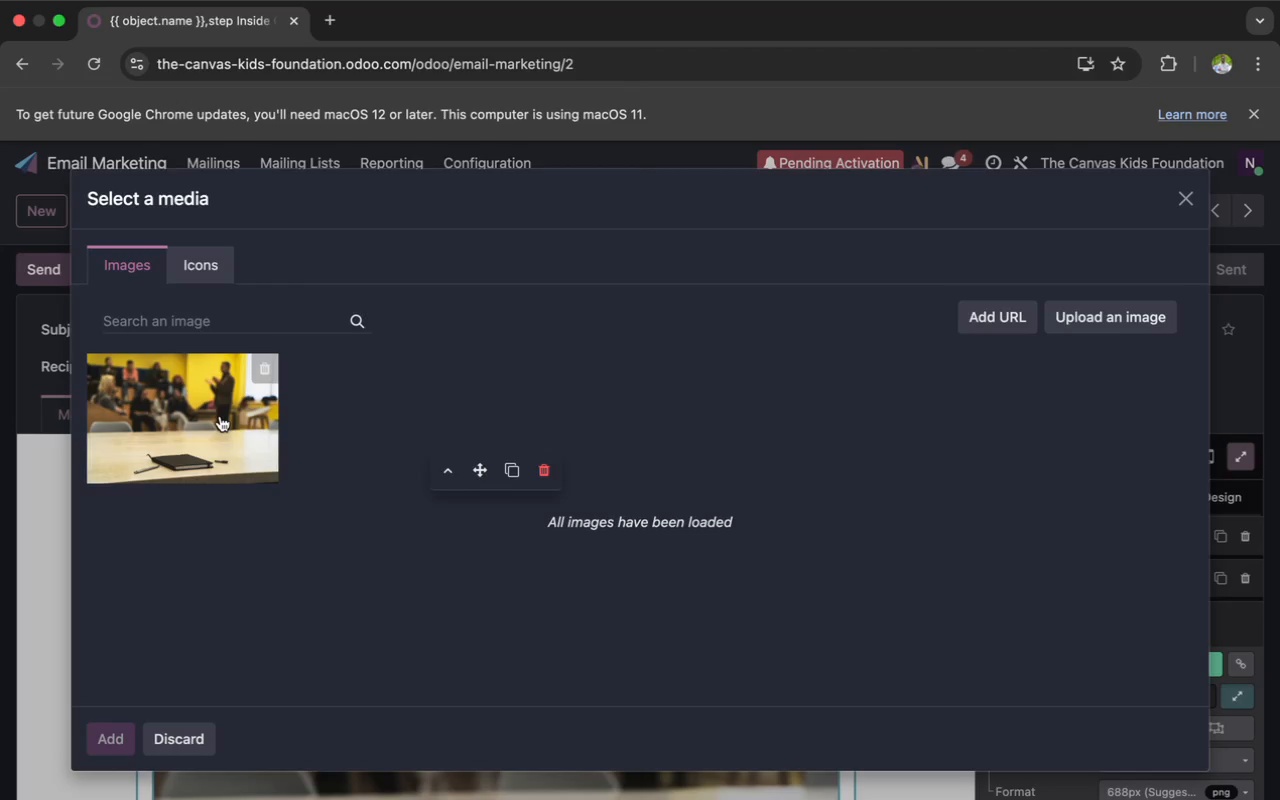 
left_click([220, 416])
 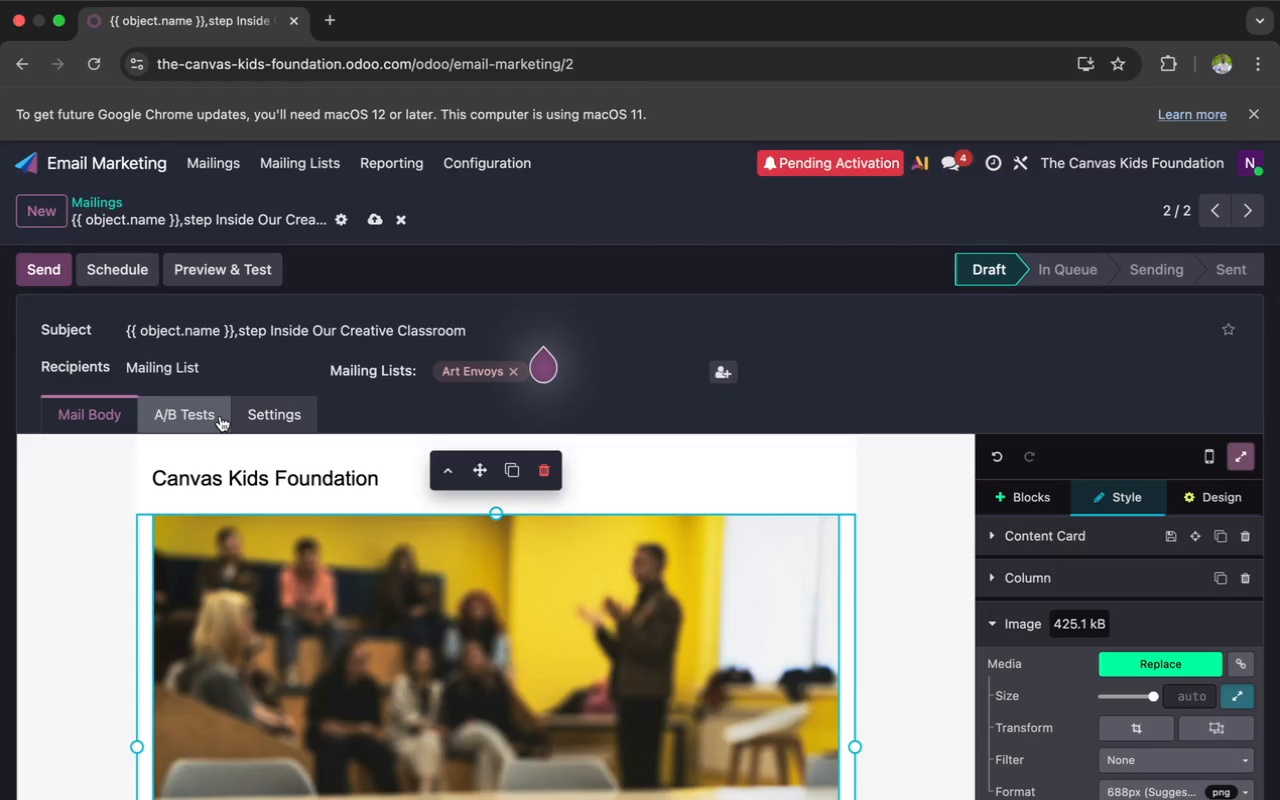 
scroll: coordinate [220, 416], scroll_direction: down, amount: 14.0
 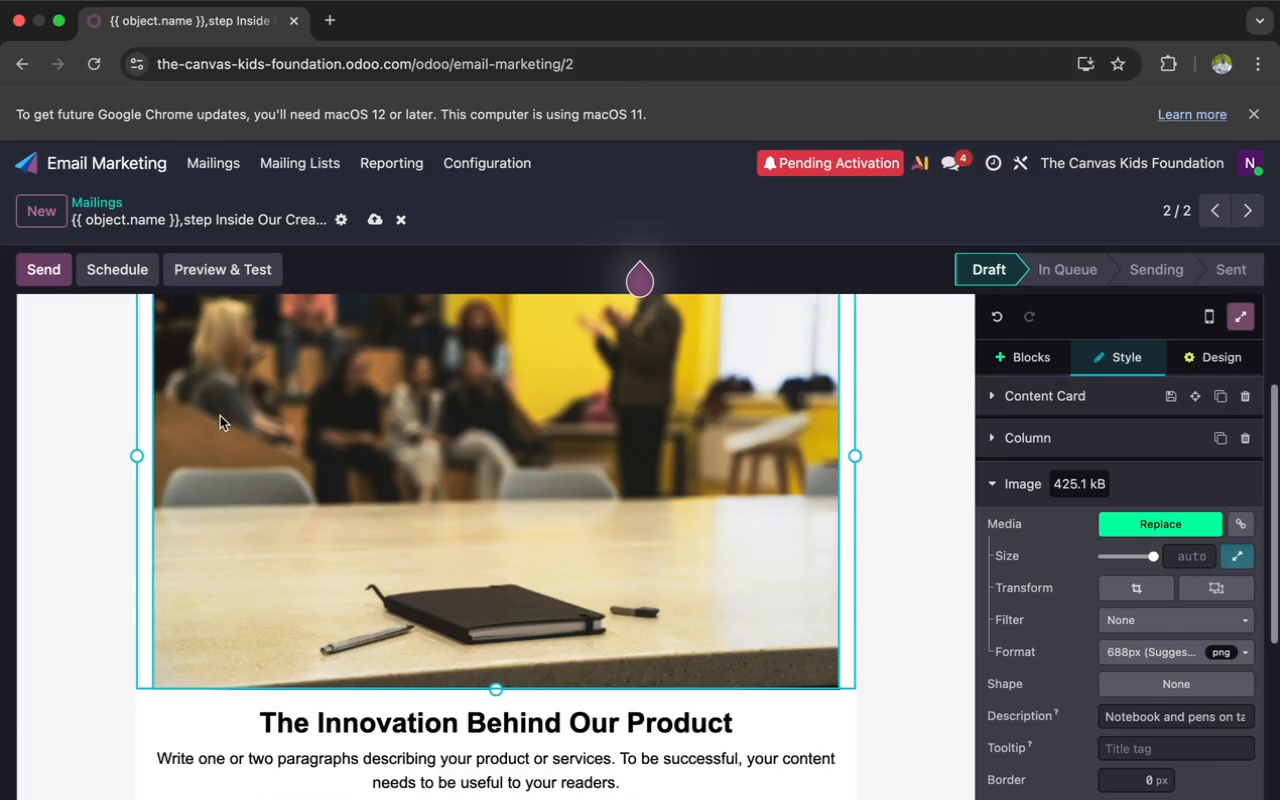 
scroll: coordinate [220, 416], scroll_direction: up, amount: 4.0
 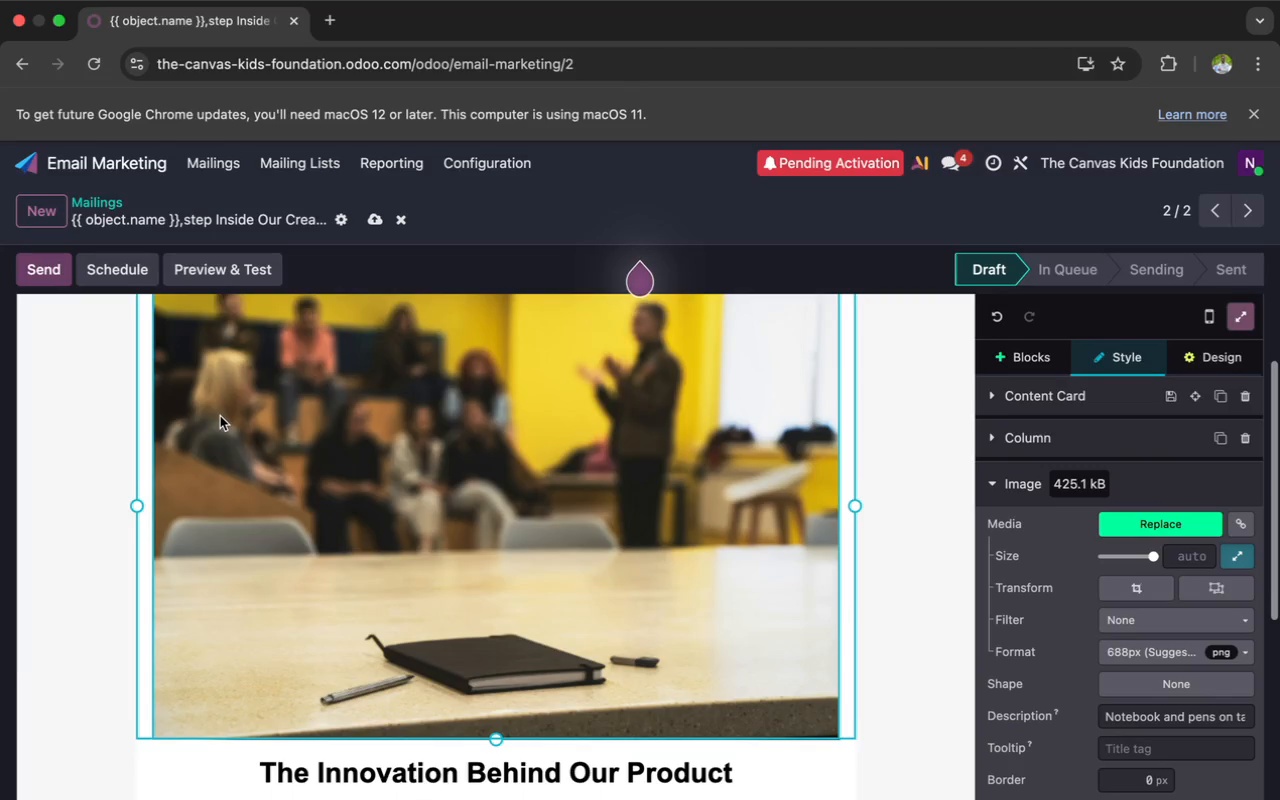 
scroll: coordinate [220, 416], scroll_direction: down, amount: 2.0
 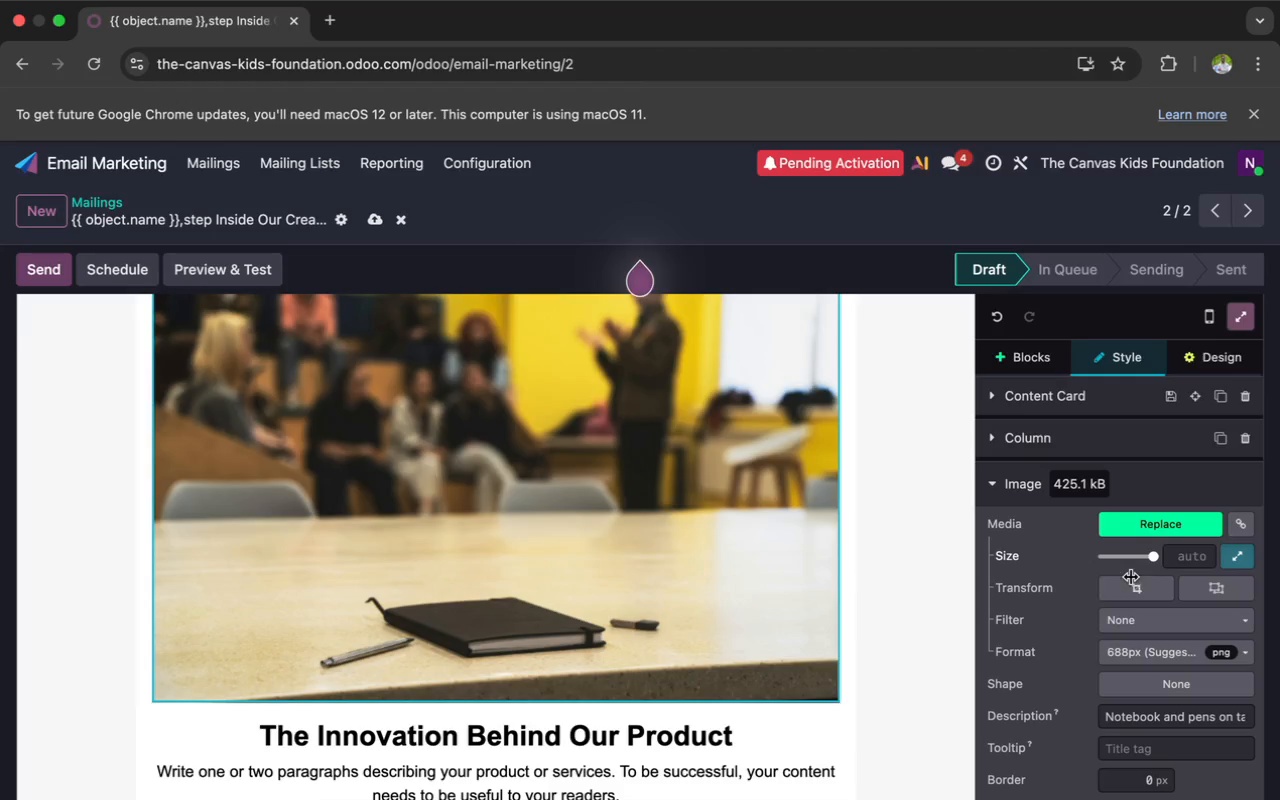 
left_click([1138, 587])
 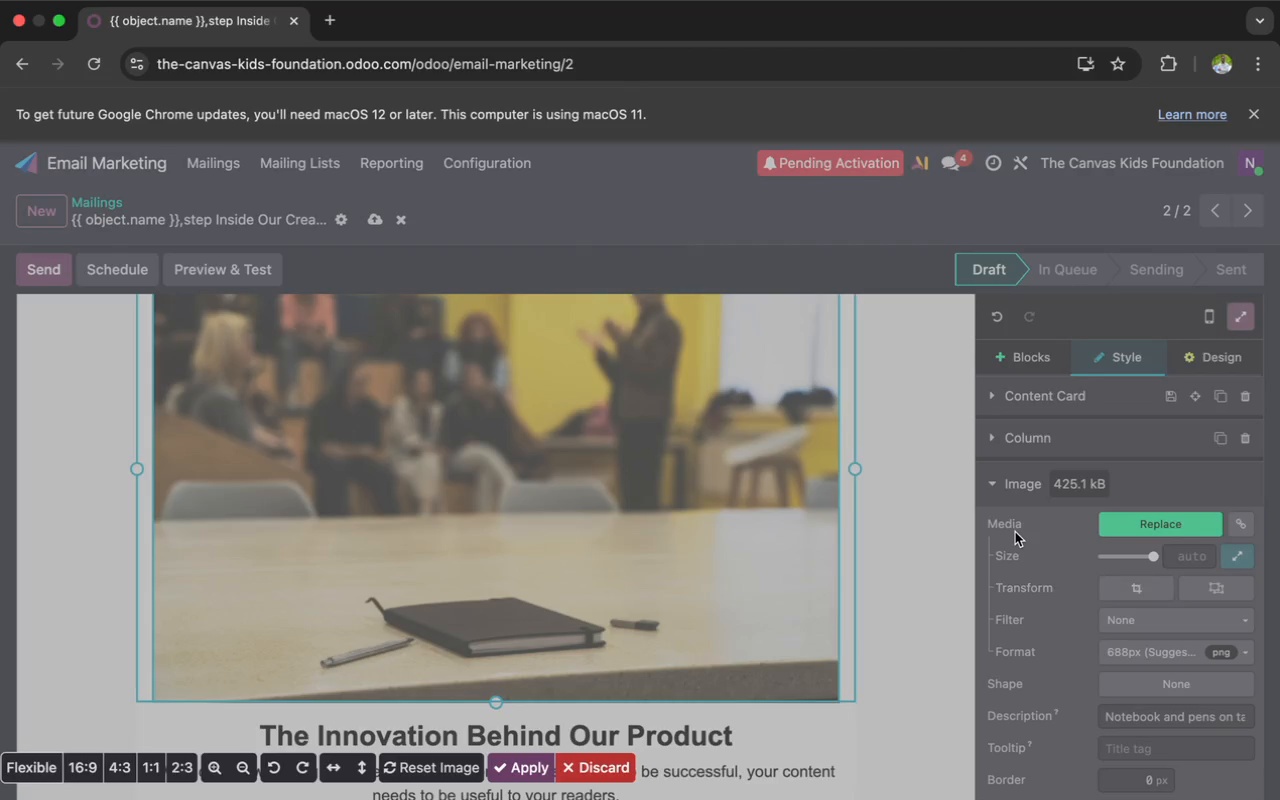 
scroll: coordinate [800, 590], scroll_direction: down, amount: 28.0
 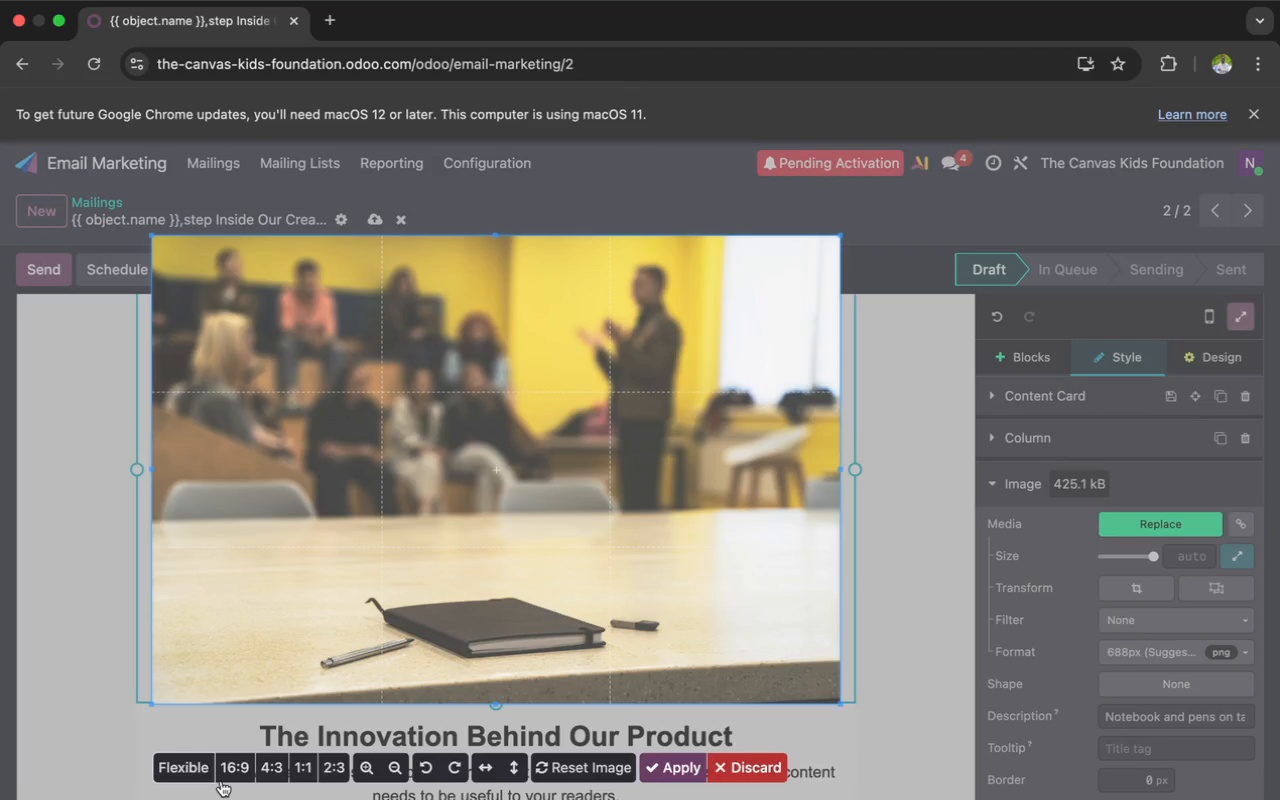 
left_click([229, 768])
 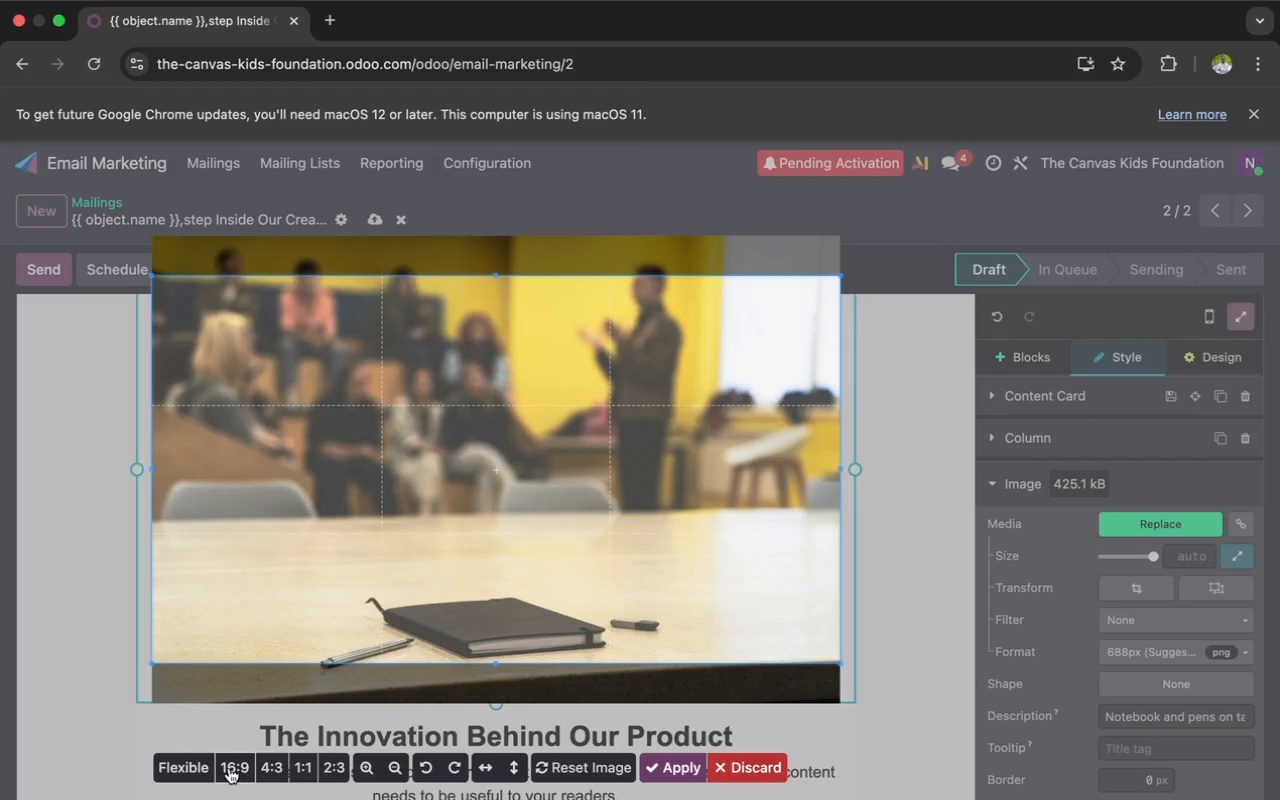 
wait(6.79)
 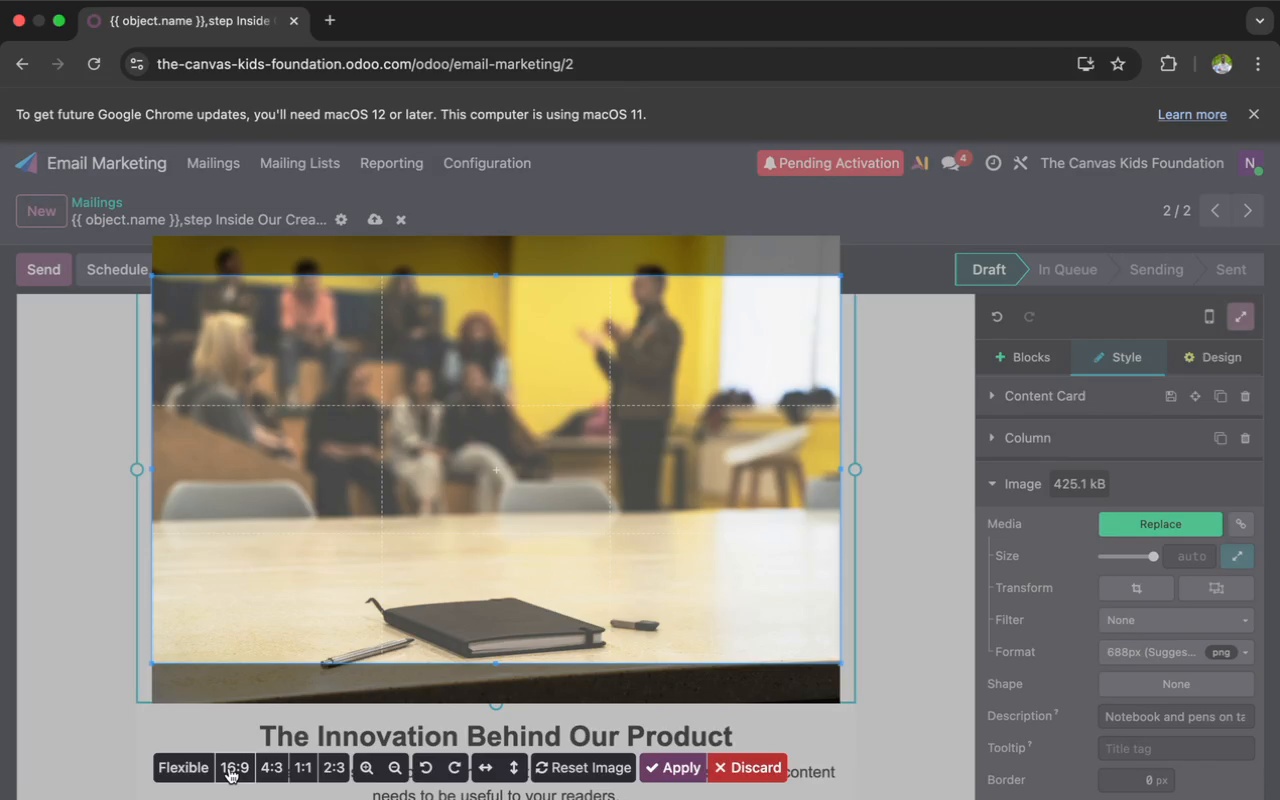 
scroll: coordinate [361, 421], scroll_direction: down, amount: 24.0
 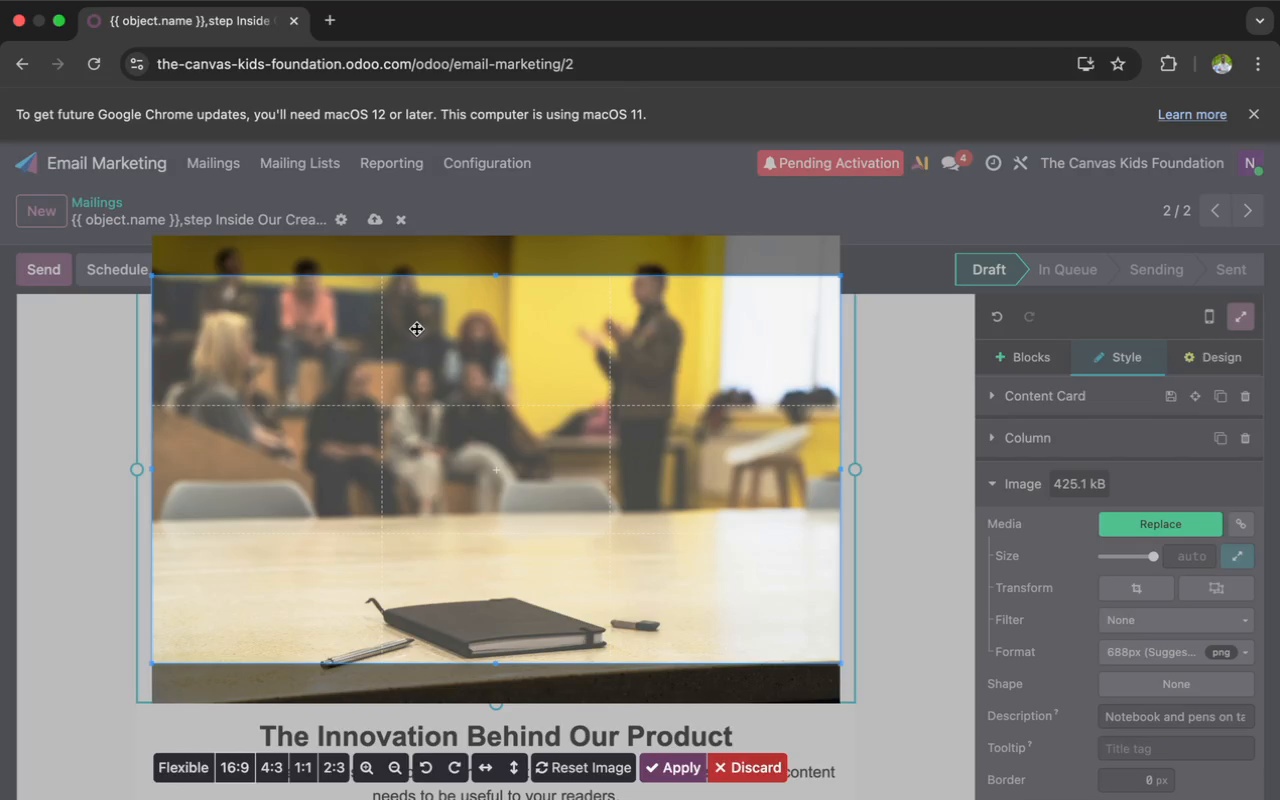 
left_click_drag(start_coordinate=[416, 329], to_coordinate=[413, 342])
 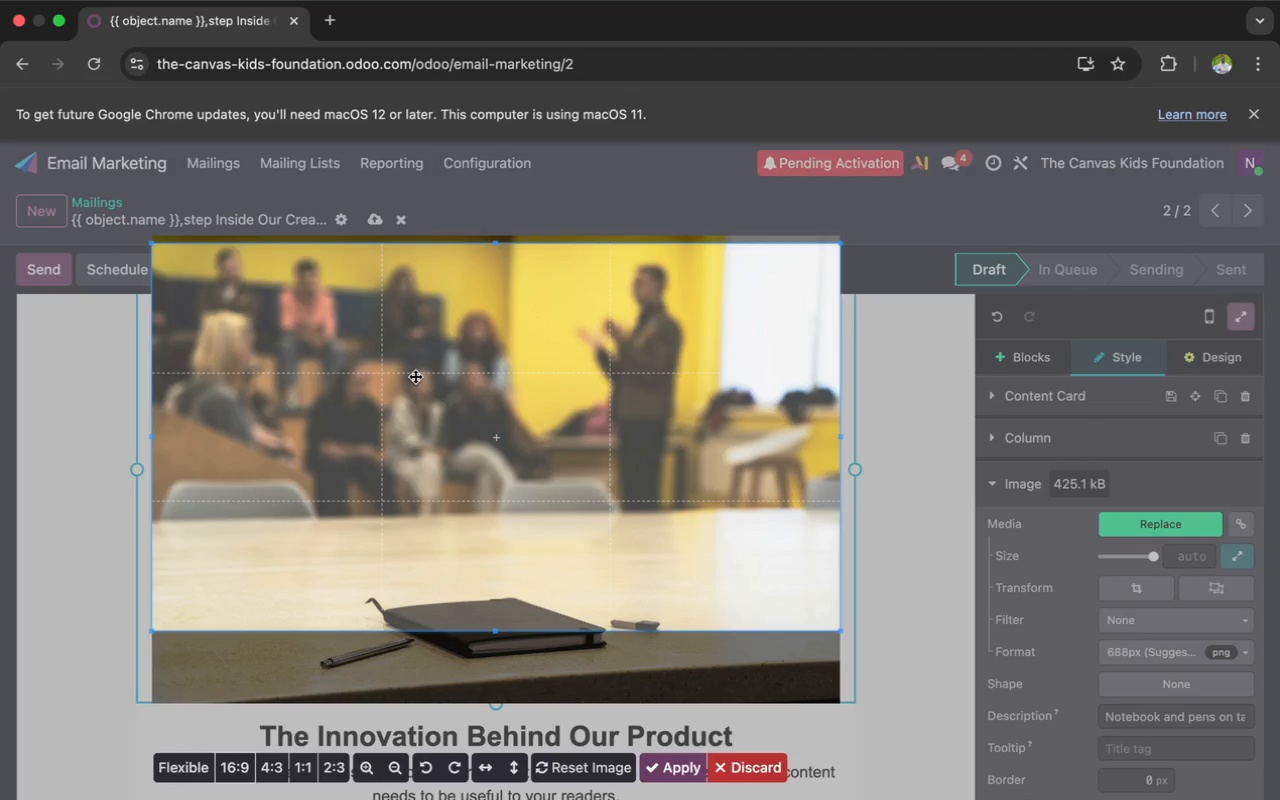 
scroll: coordinate [415, 376], scroll_direction: up, amount: 1.0
 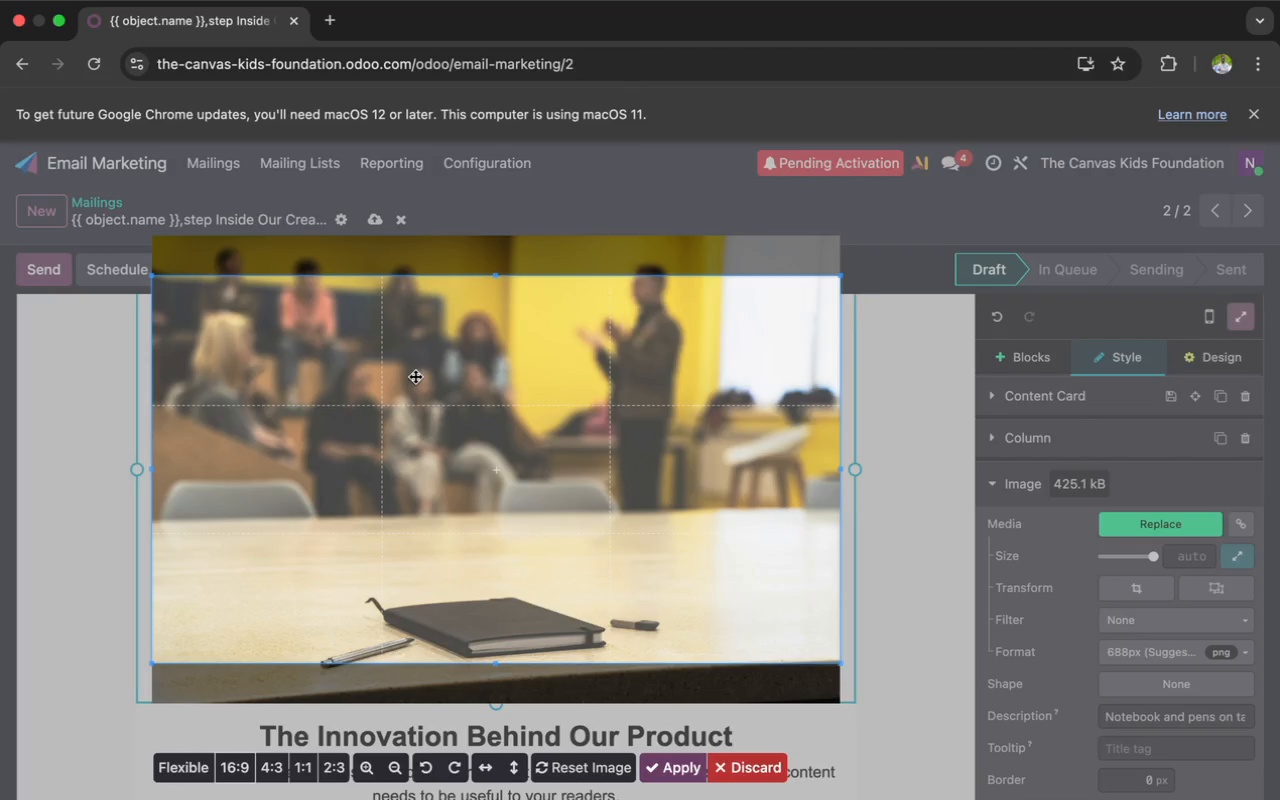 
left_click_drag(start_coordinate=[415, 376], to_coordinate=[415, 339])
 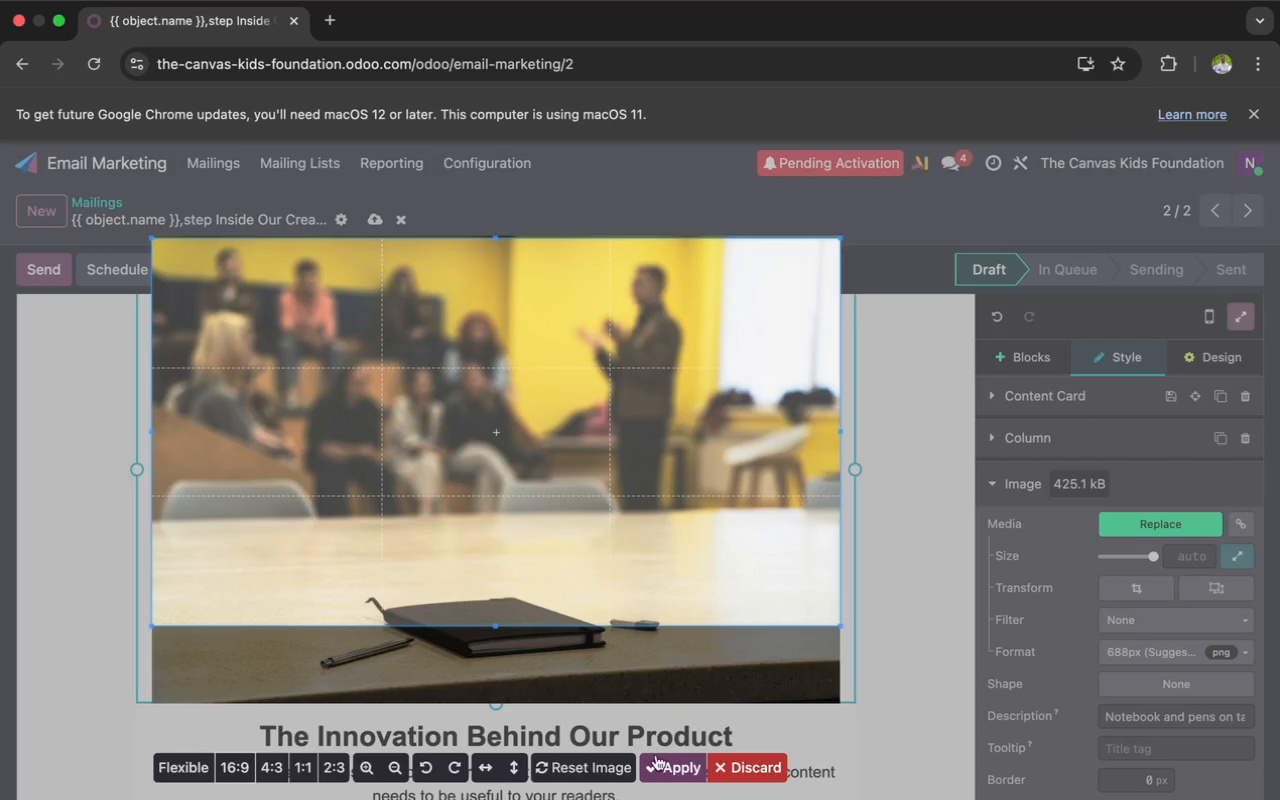 
left_click([660, 765])
 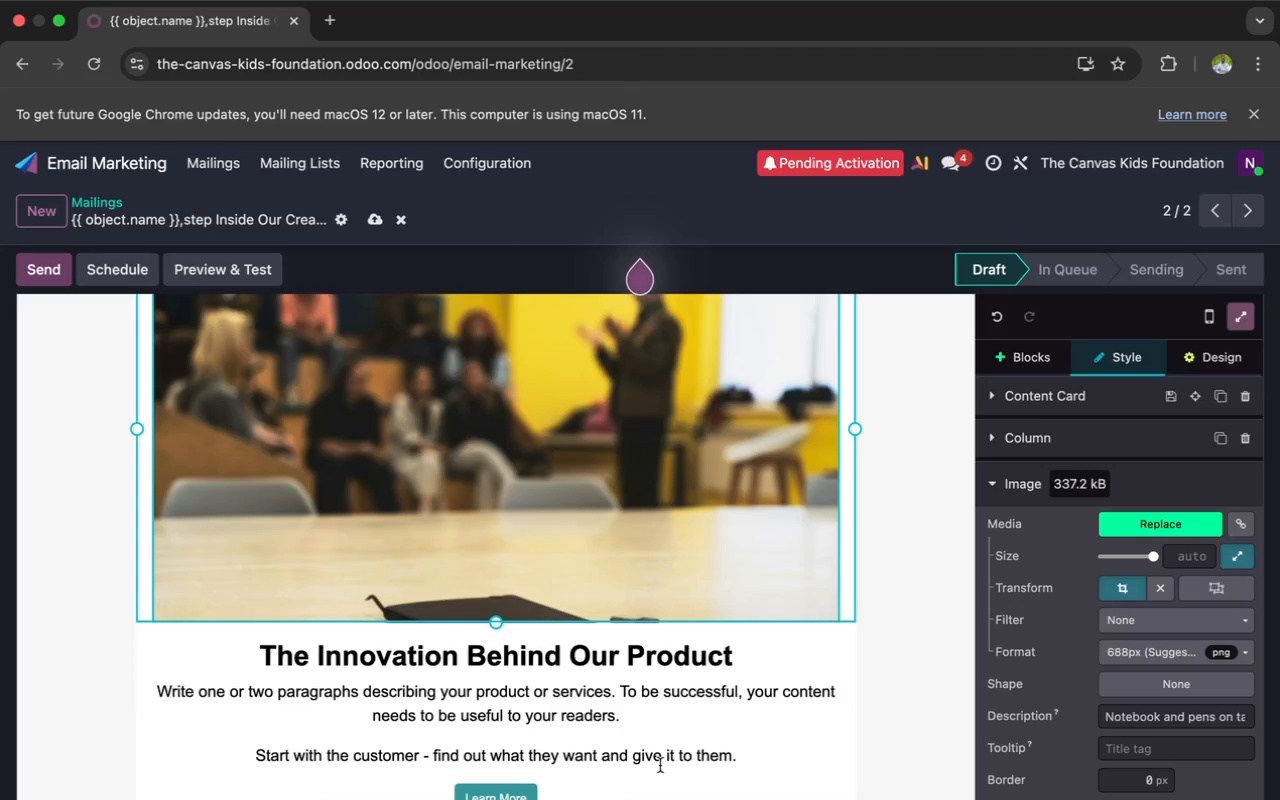 
scroll: coordinate [660, 765], scroll_direction: up, amount: 12.0
 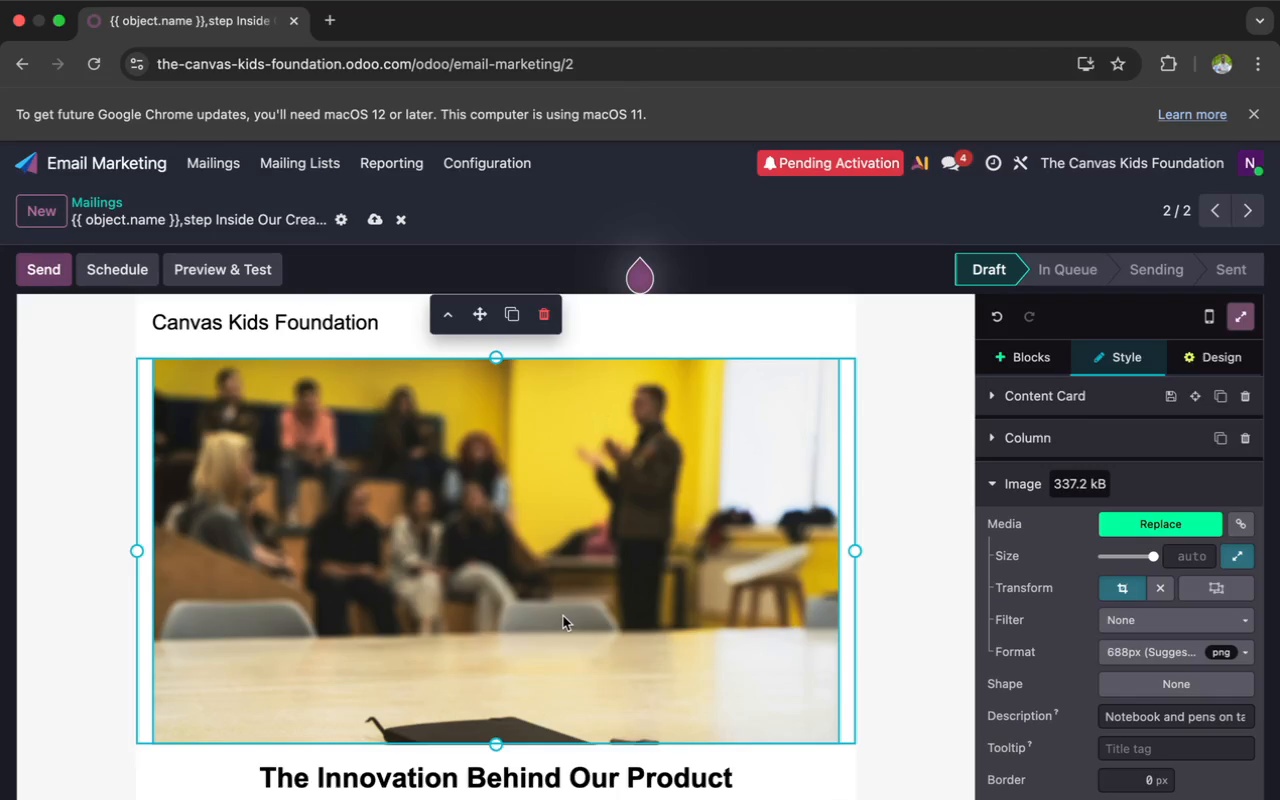 
double_click([563, 616])
 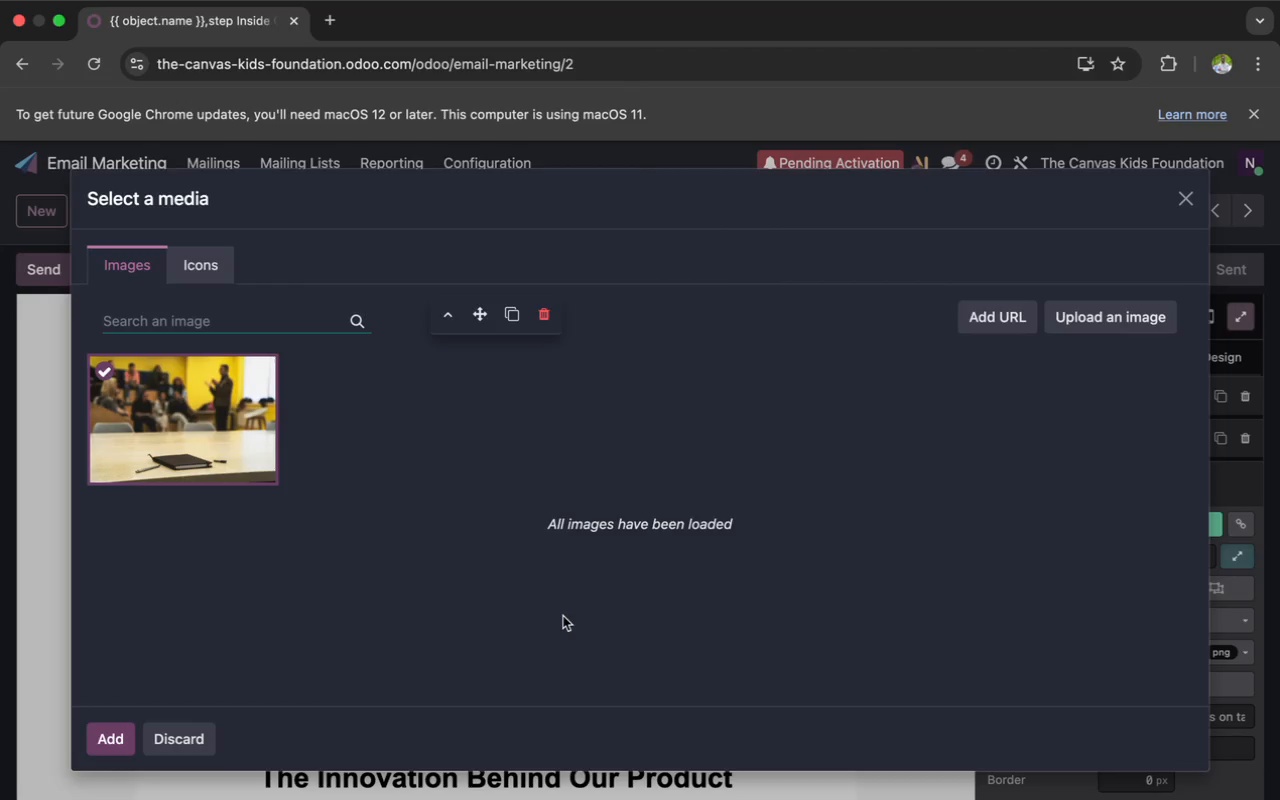 
type(classroom workshop)
 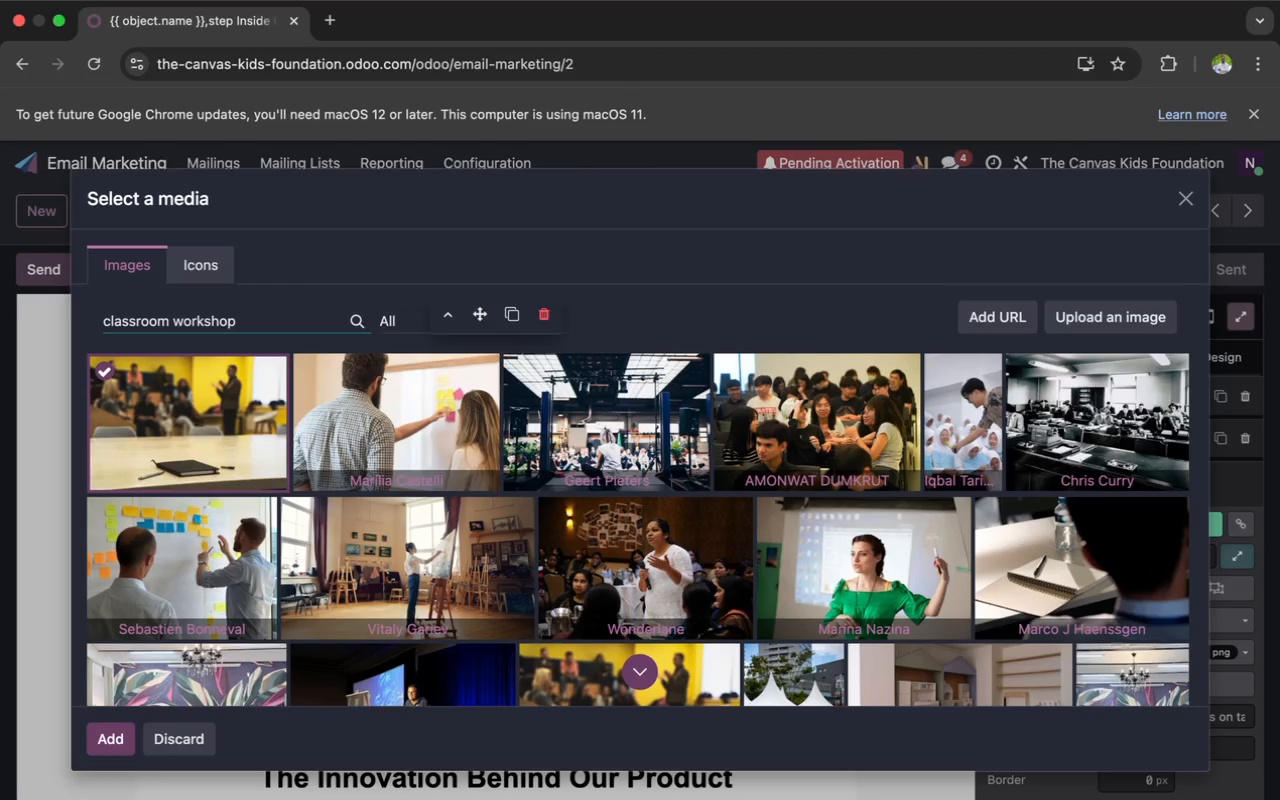 
wait(16.74)
 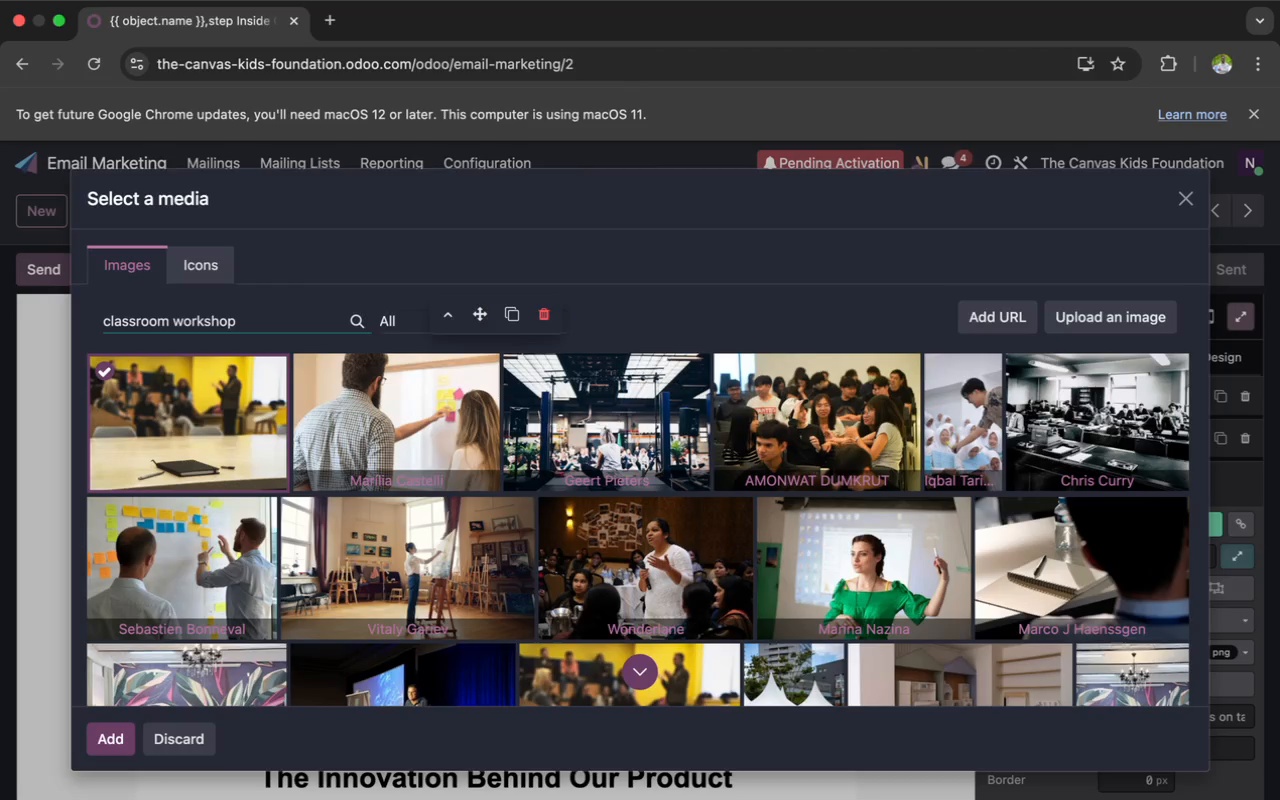 
scroll: coordinate [461, 558], scroll_direction: down, amount: 9.0
 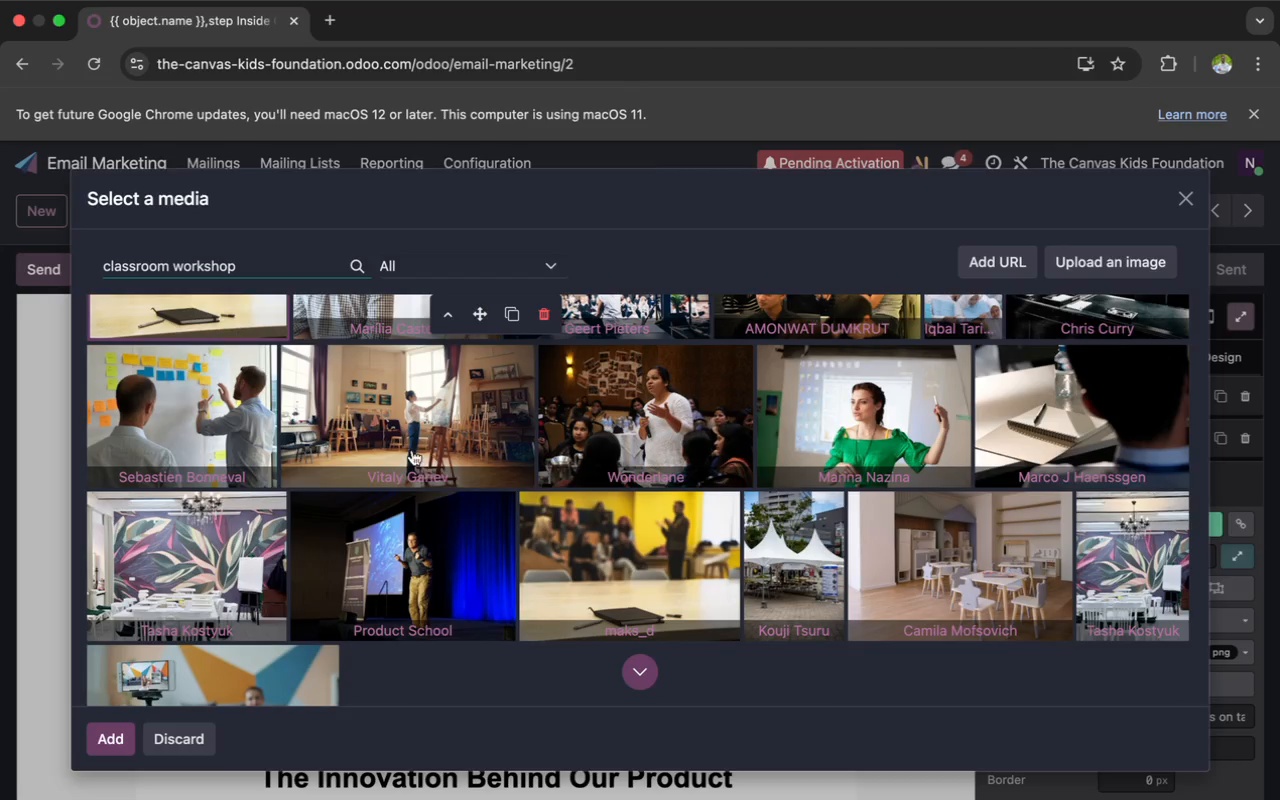 
left_click([389, 431])
 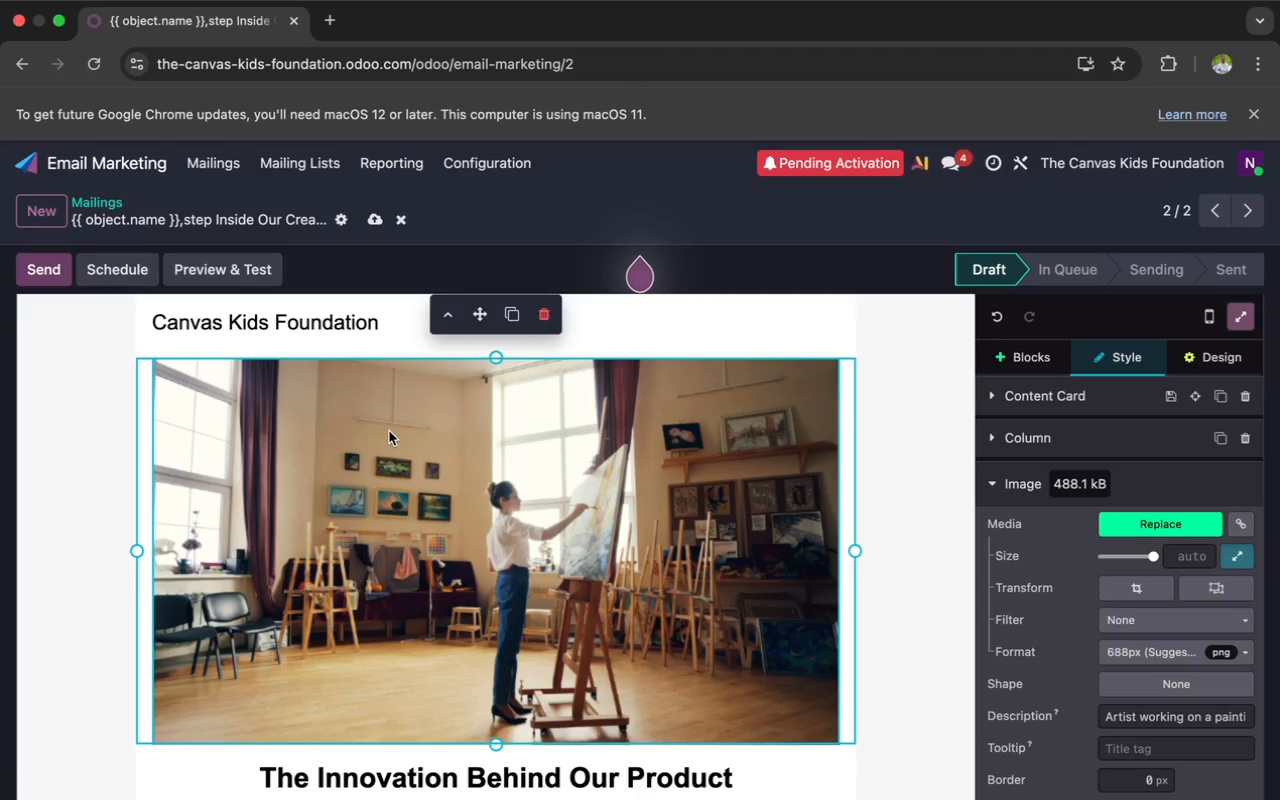 
wait(14.89)
 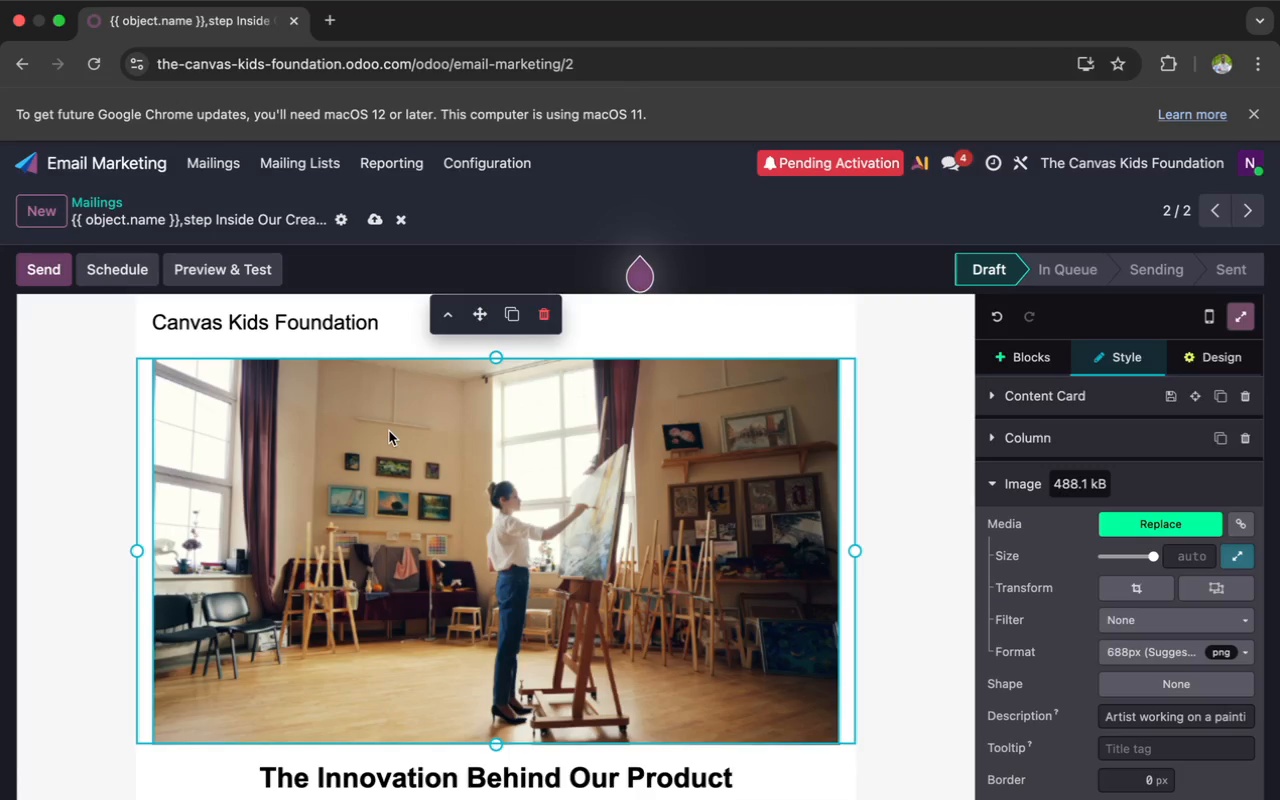 
scroll: coordinate [391, 428], scroll_direction: down, amount: 17.0
 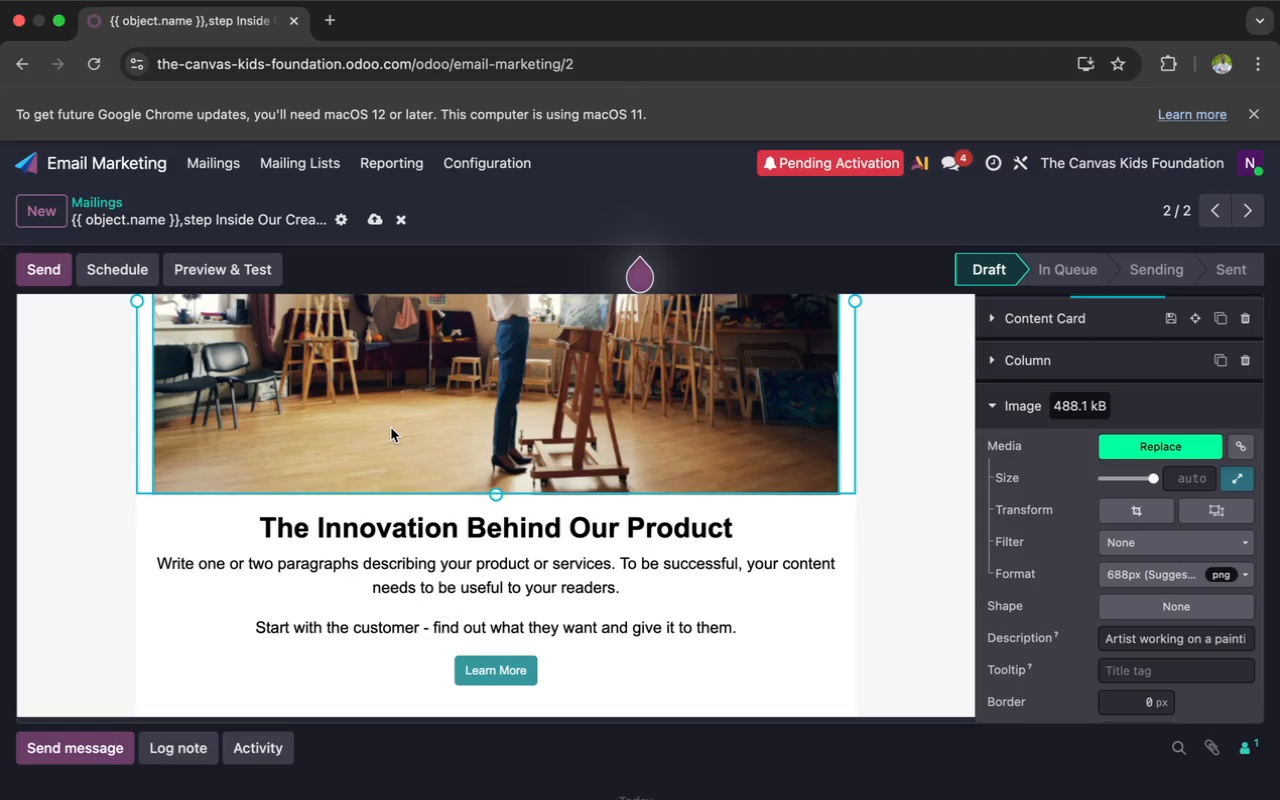 
wait(36.67)
 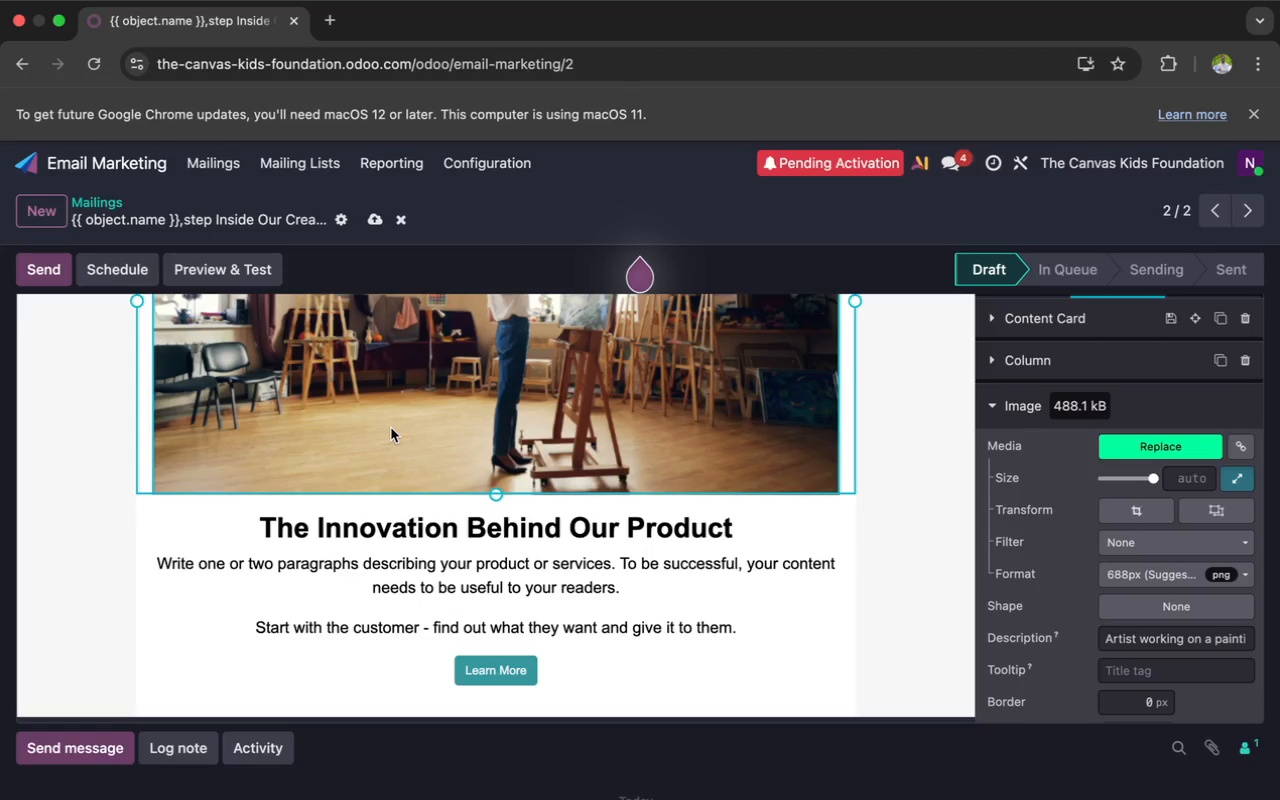 
left_click_drag(start_coordinate=[757, 537], to_coordinate=[222, 521])
 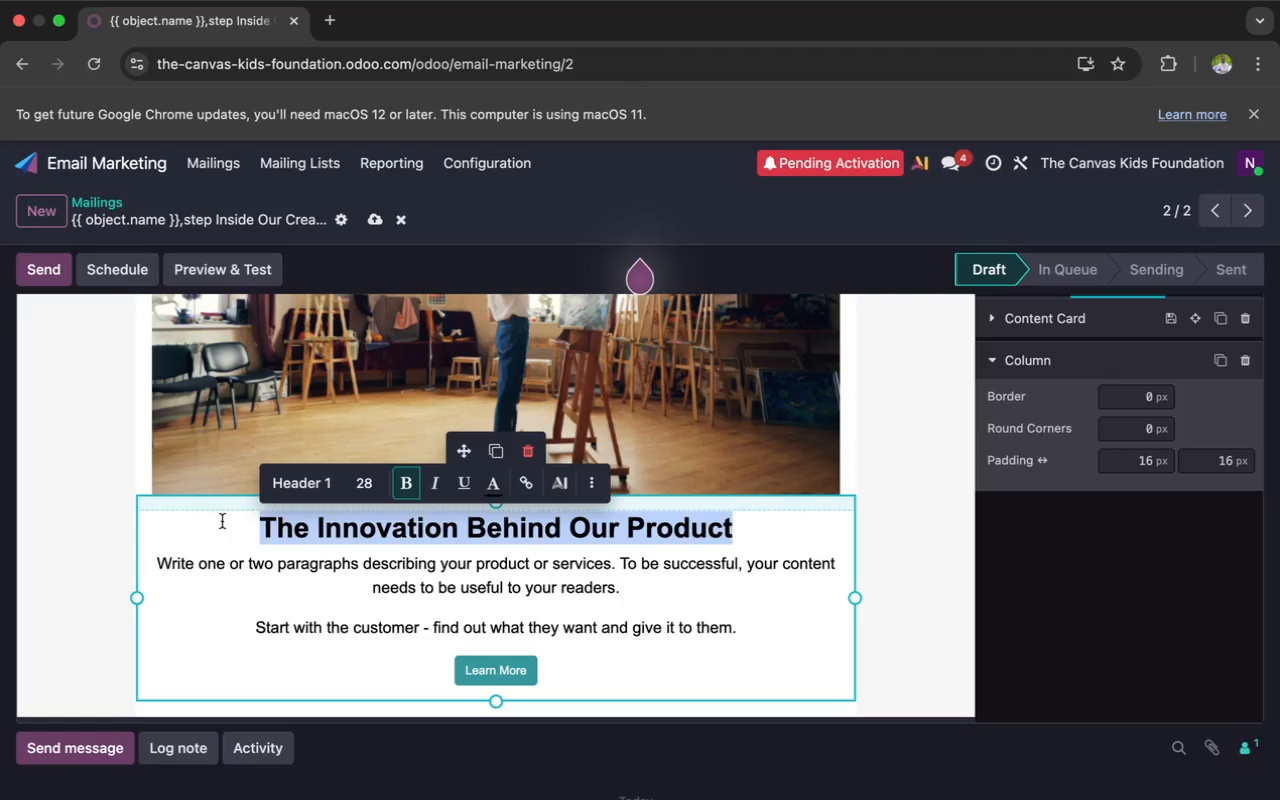 
wait(16.85)
 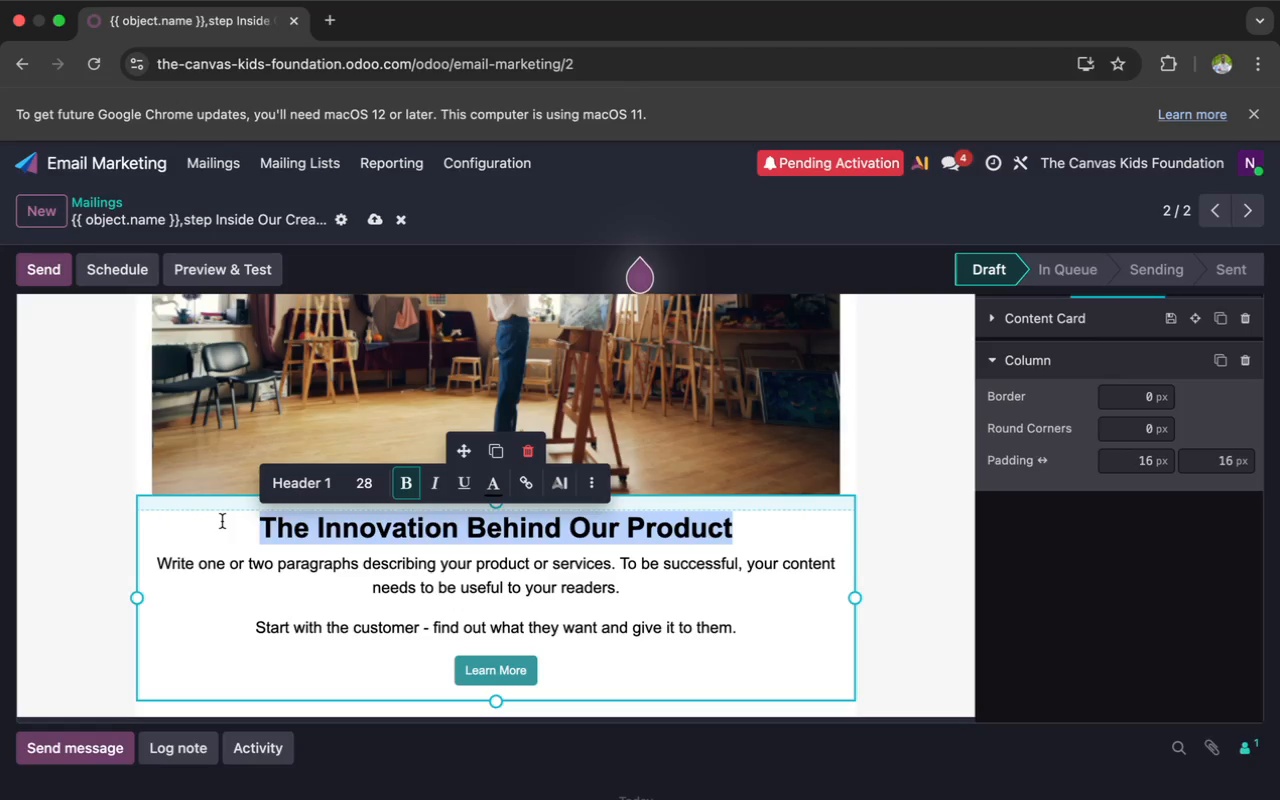 
type(This is Where Cre)
 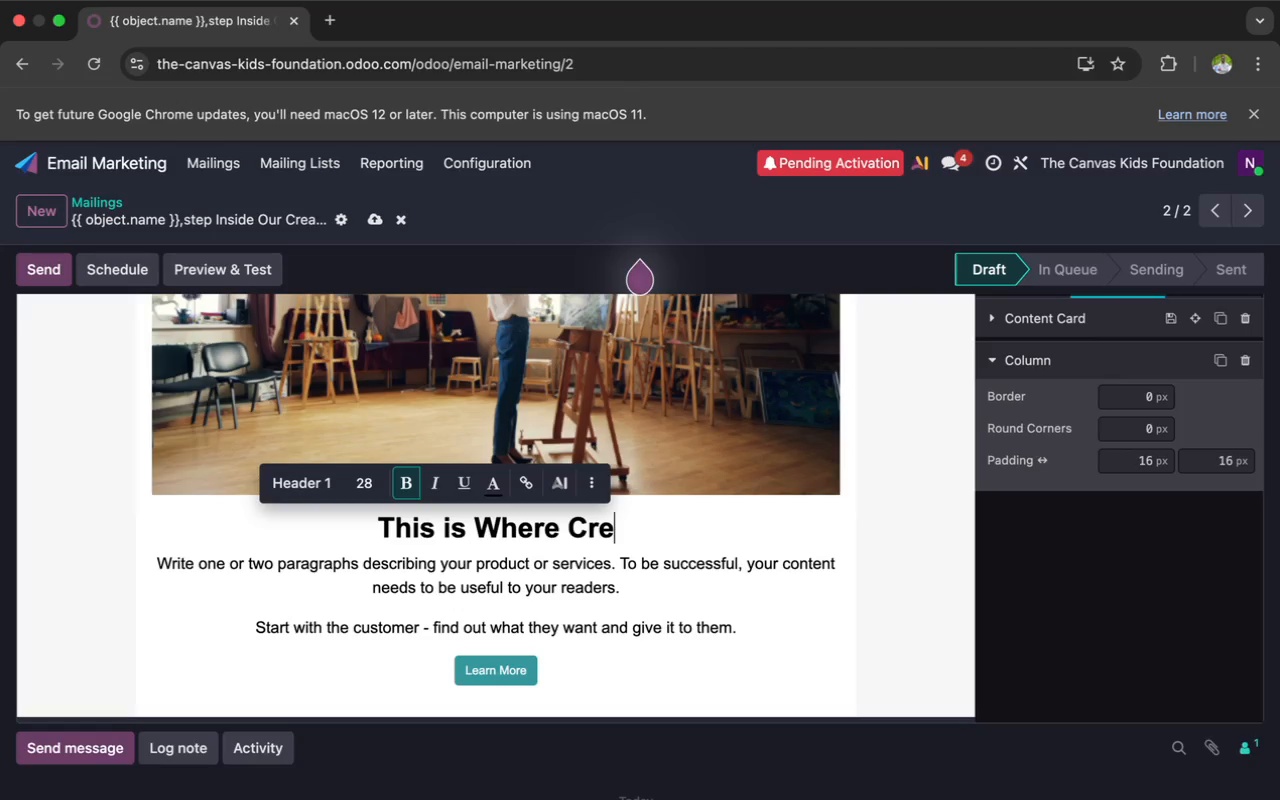 
type(ativity Comes Alive)
 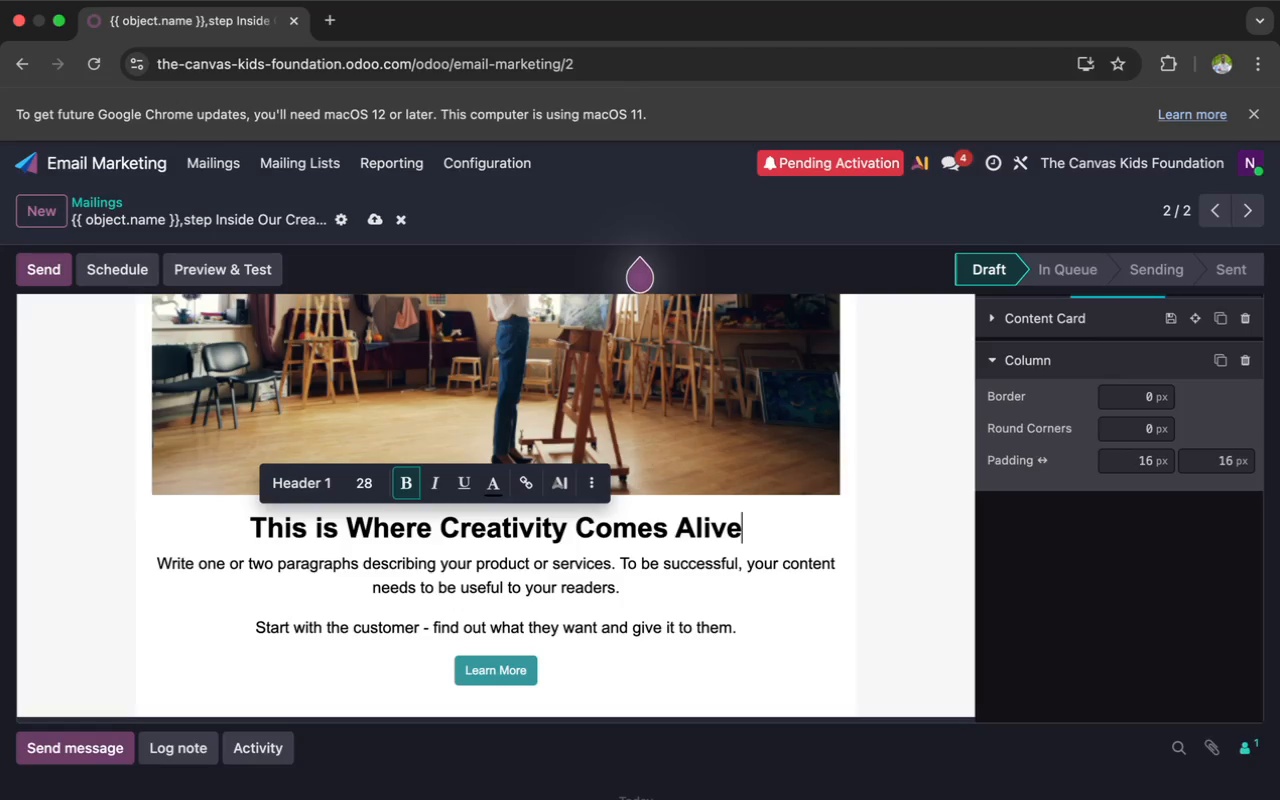 
left_click([324, 525])
 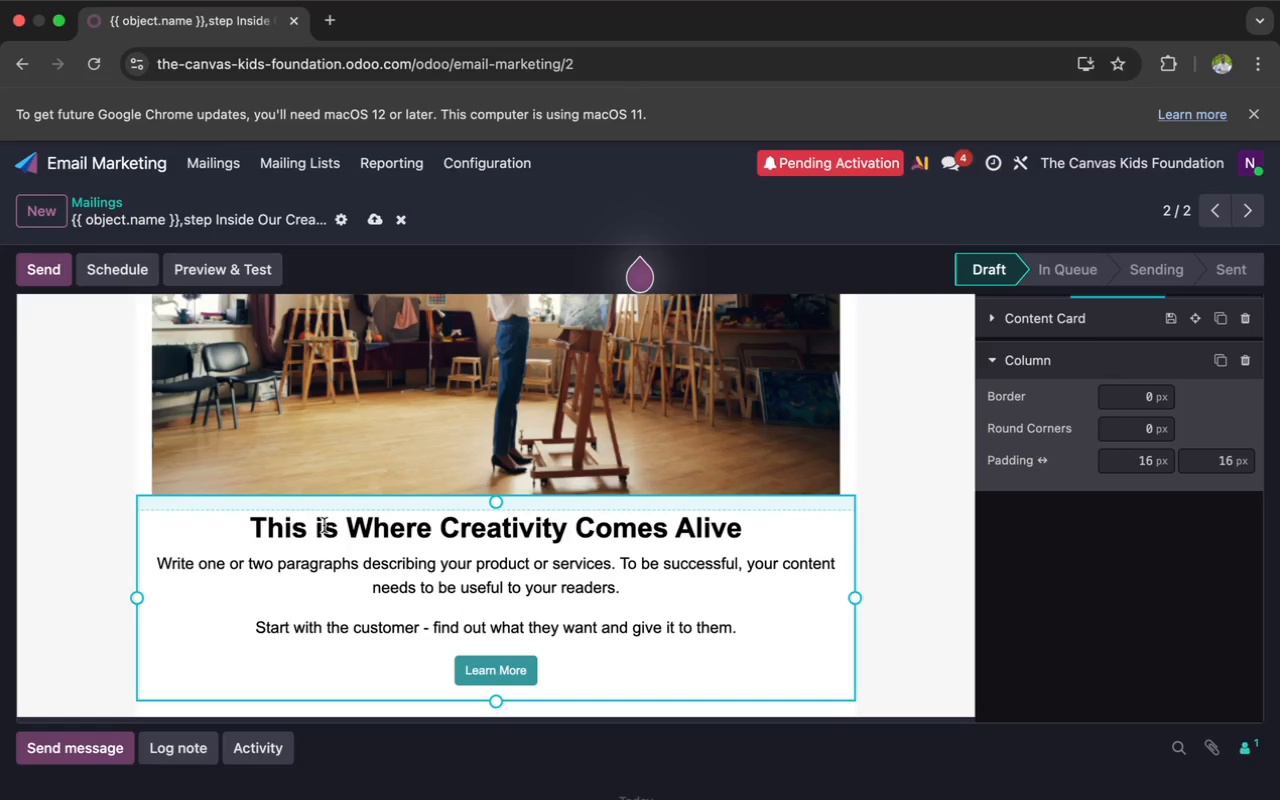 
key(Backspace)
 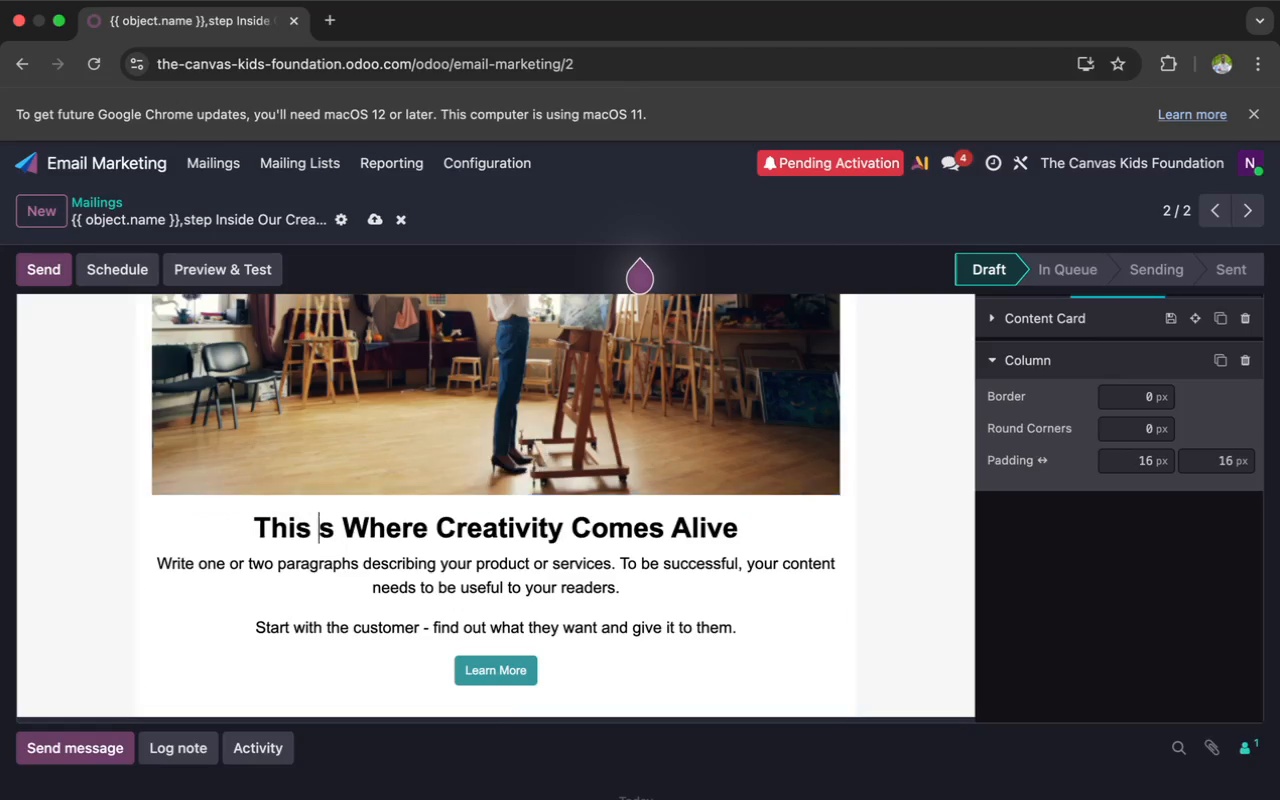 
key(Shift+I)
 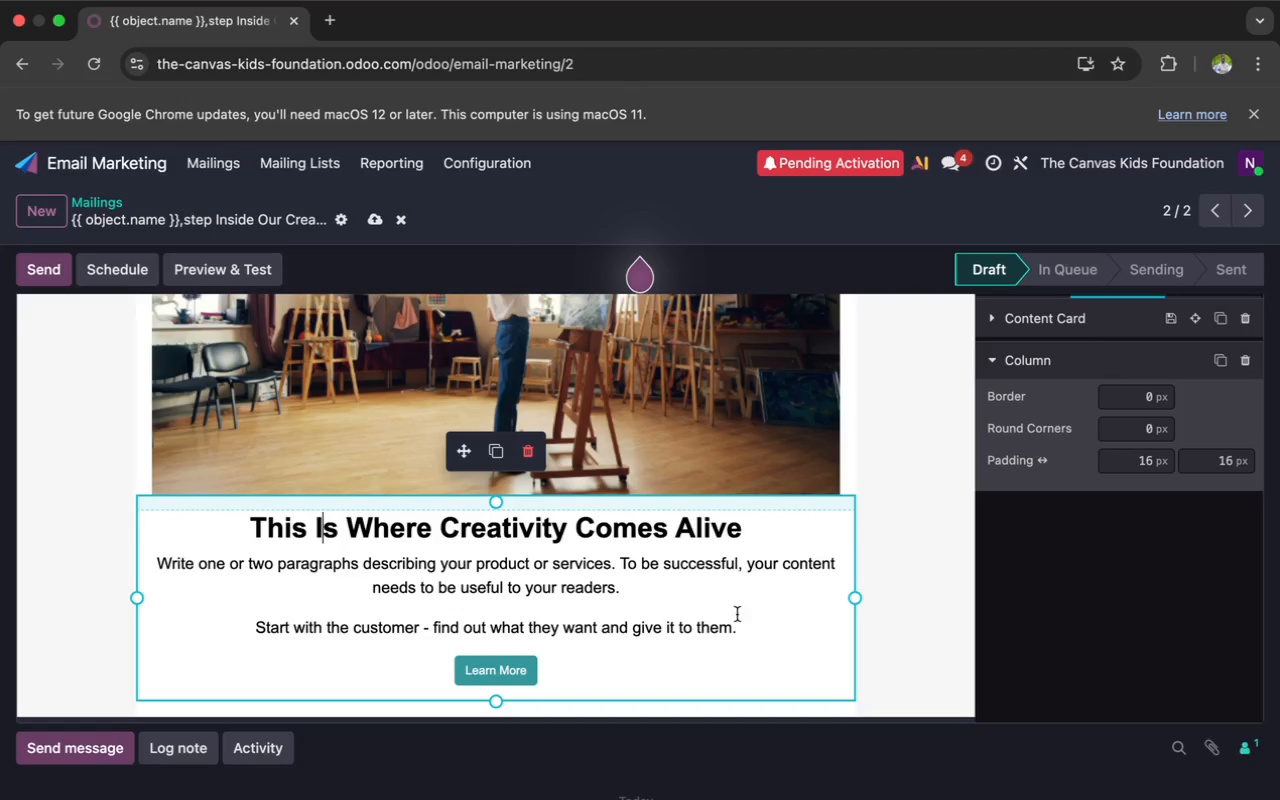 
left_click_drag(start_coordinate=[739, 632], to_coordinate=[156, 563])
 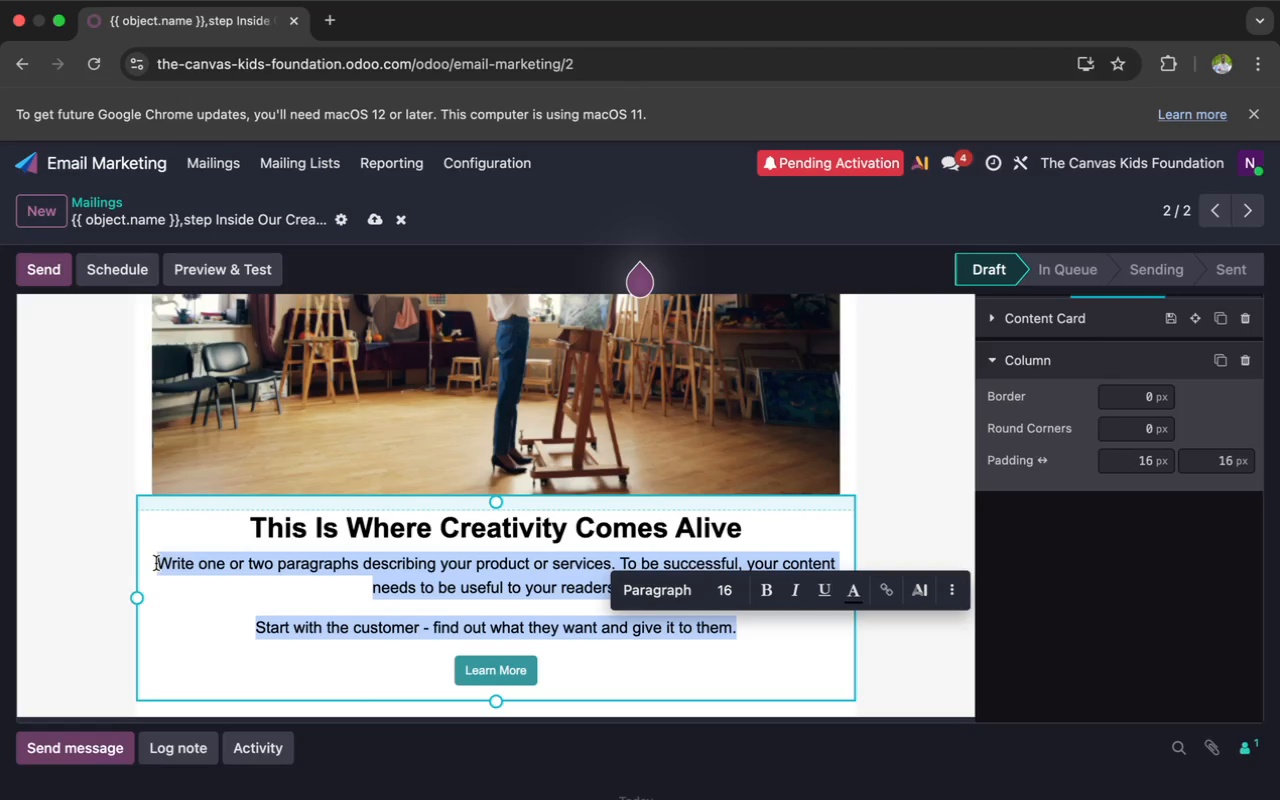 
key(Backspace)
 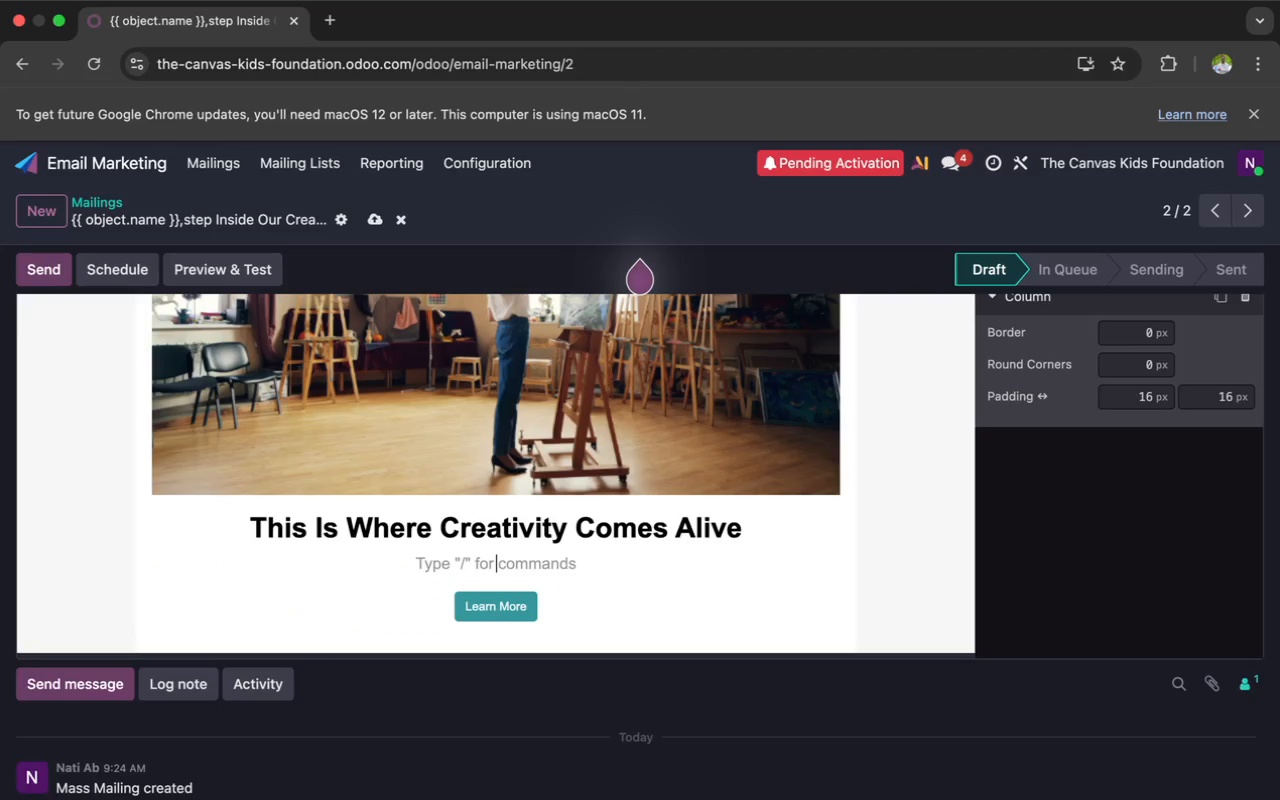 
wait(10.54)
 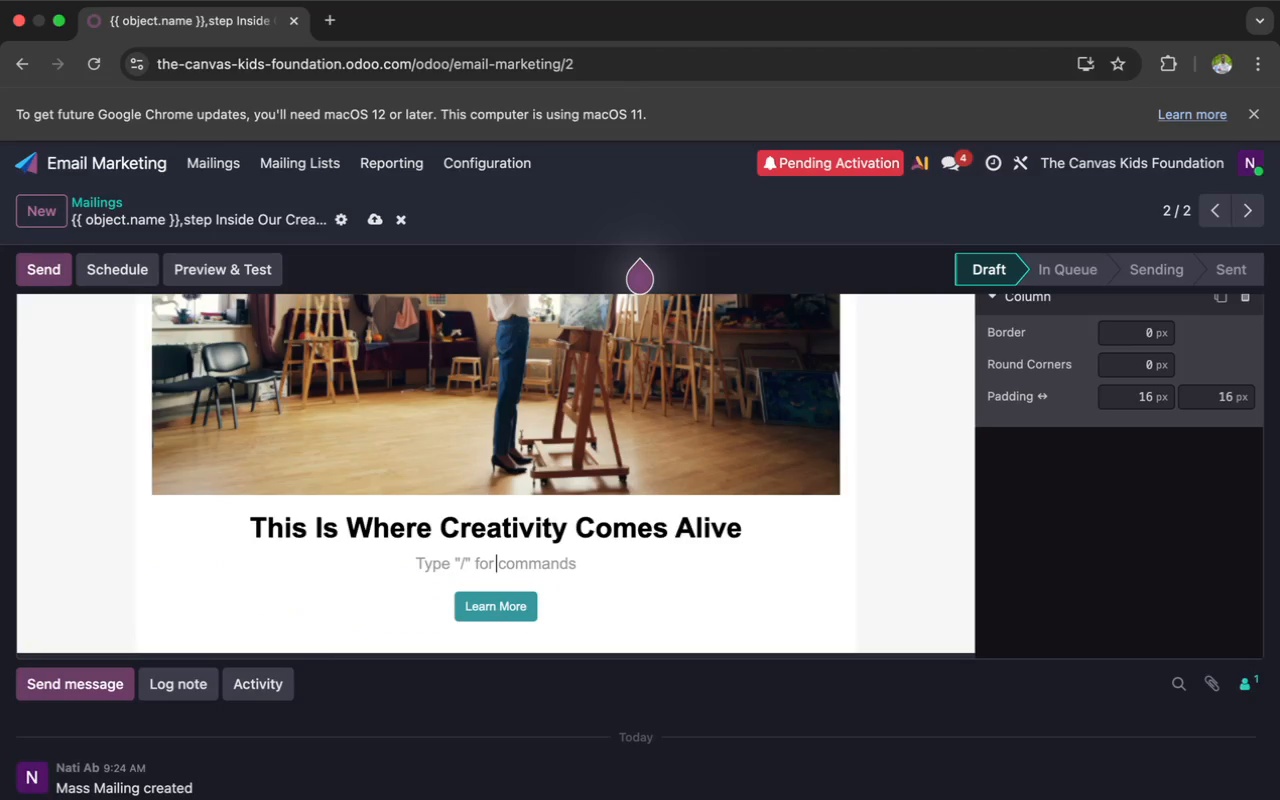 
type(Hi {{ object.name}})
 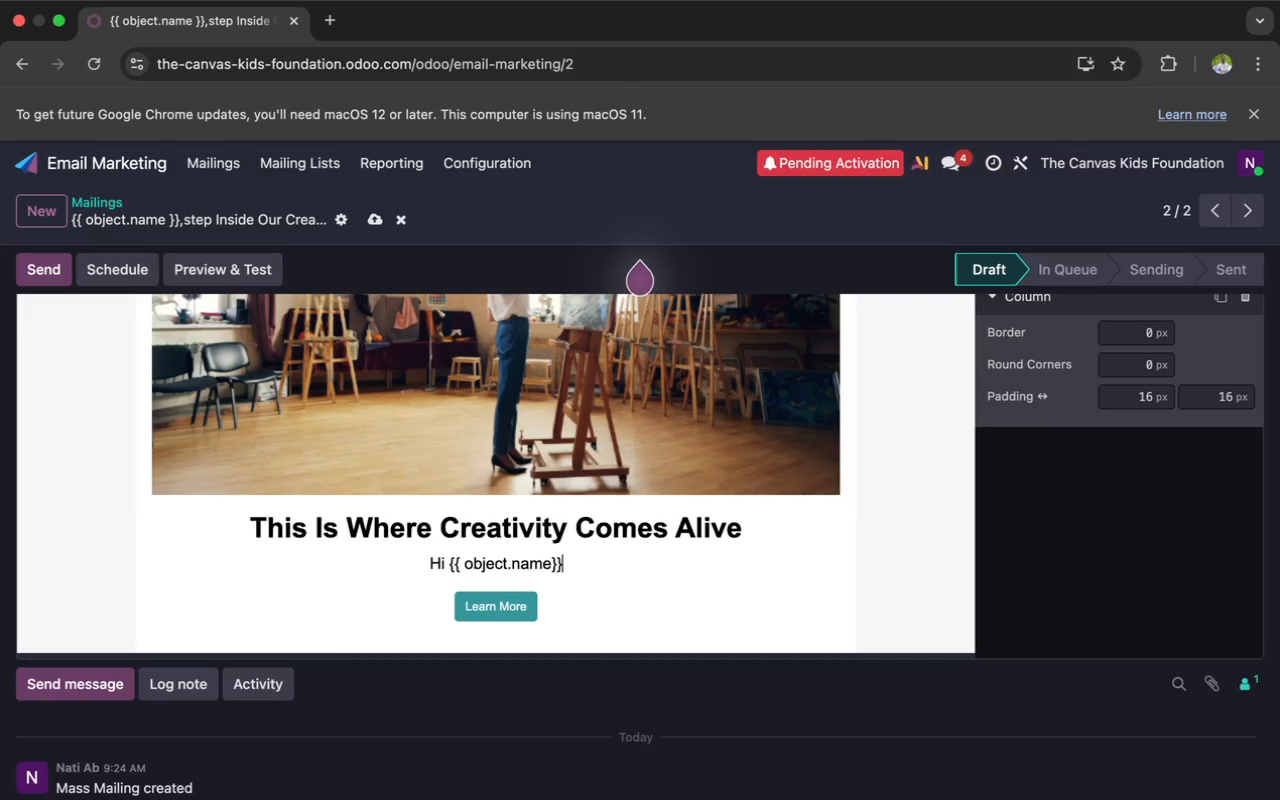 
key(Enter)
 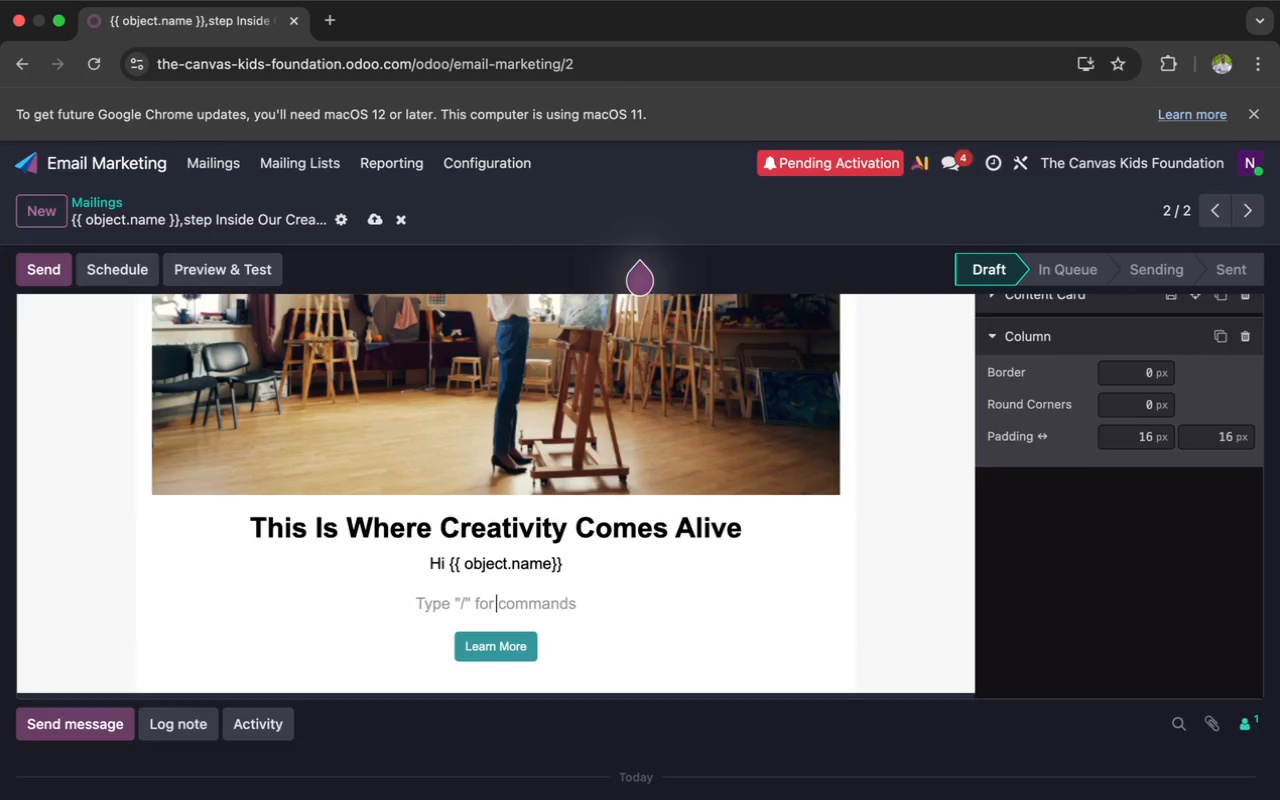 
type(Ever wondered what happens inside our classrooms every day?)
 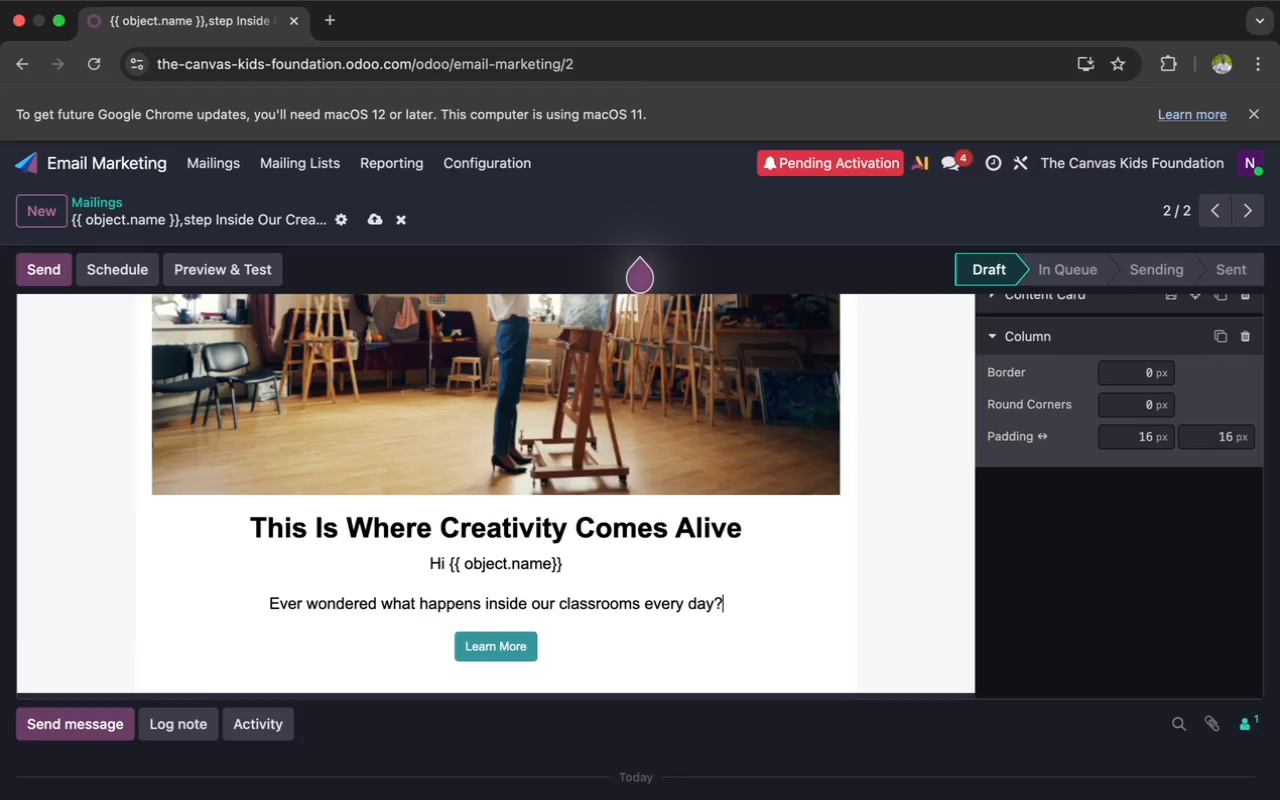 
key(Enter)
 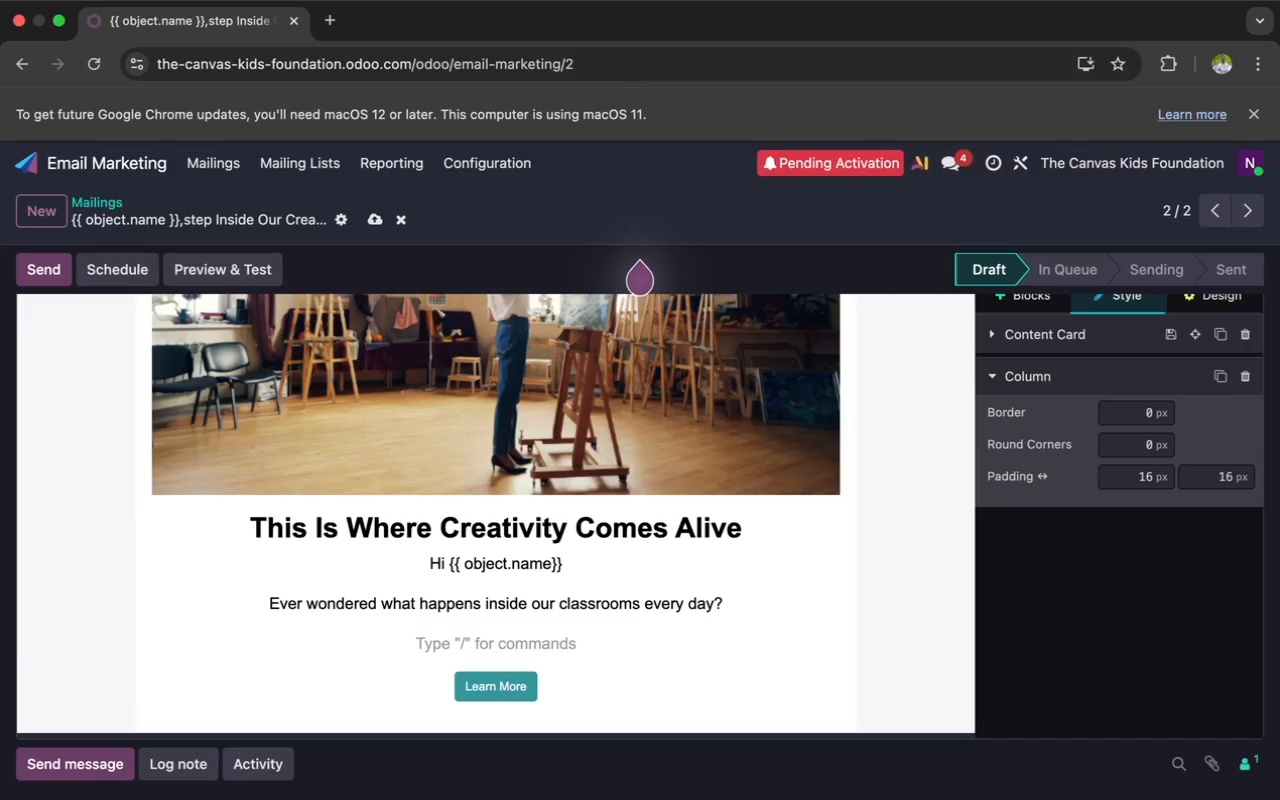 
type(It's moe)
key(Backspace)
type(re than just art leso)
key(Backspace)
type(sons )
 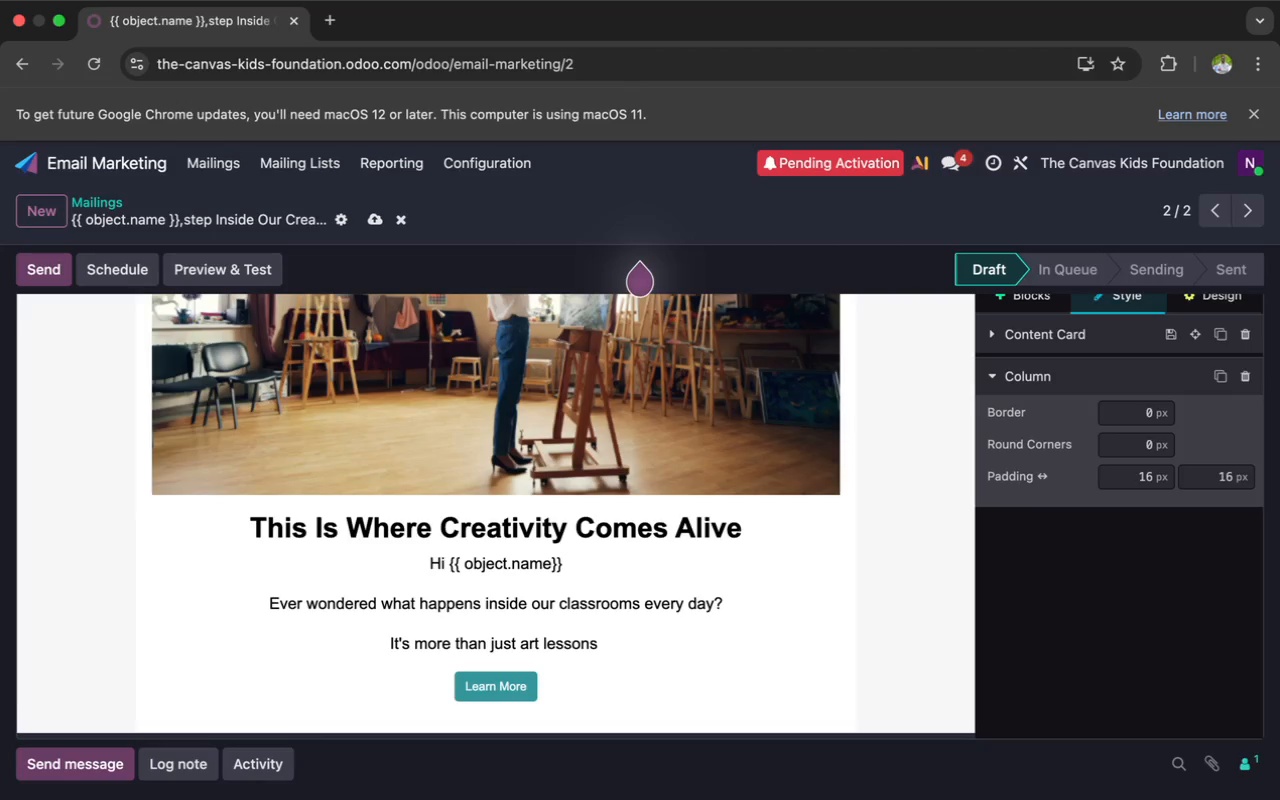 
type(it's cofidence )
 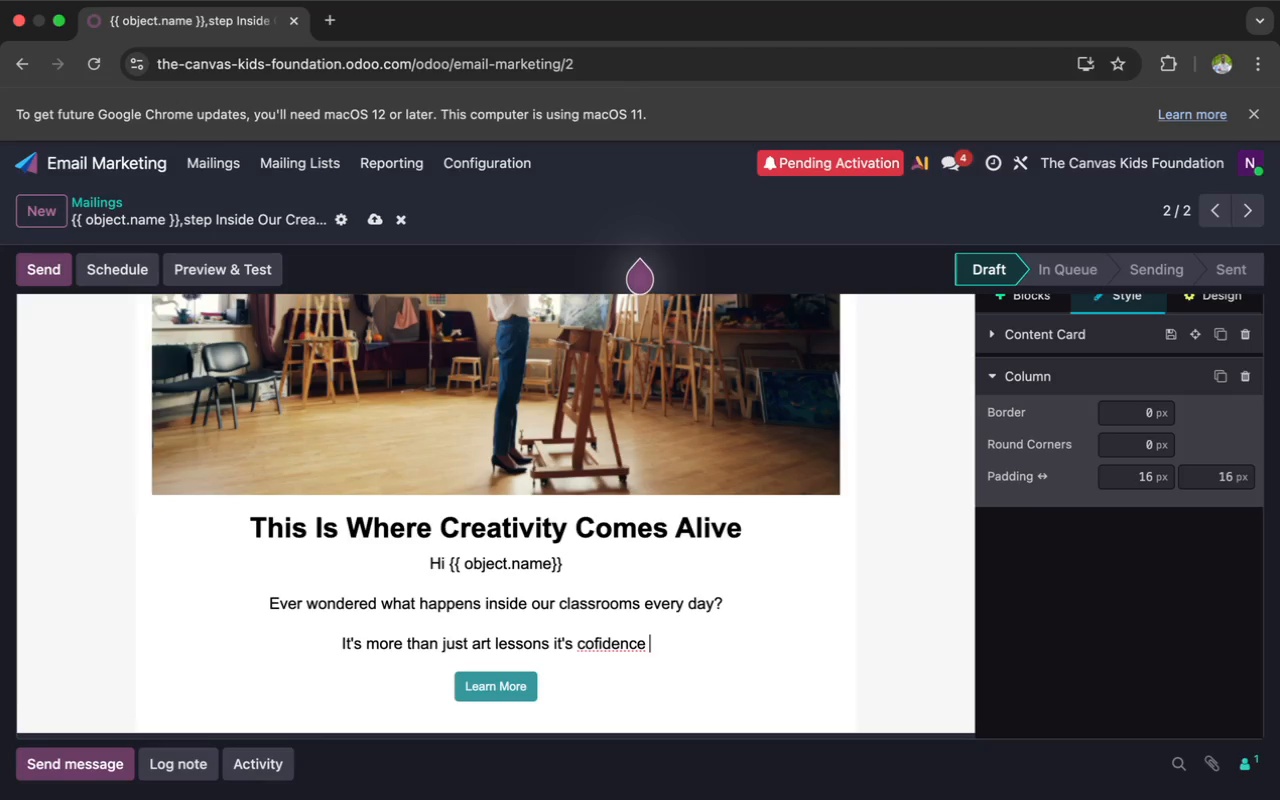 
key(ArrowLeft)
 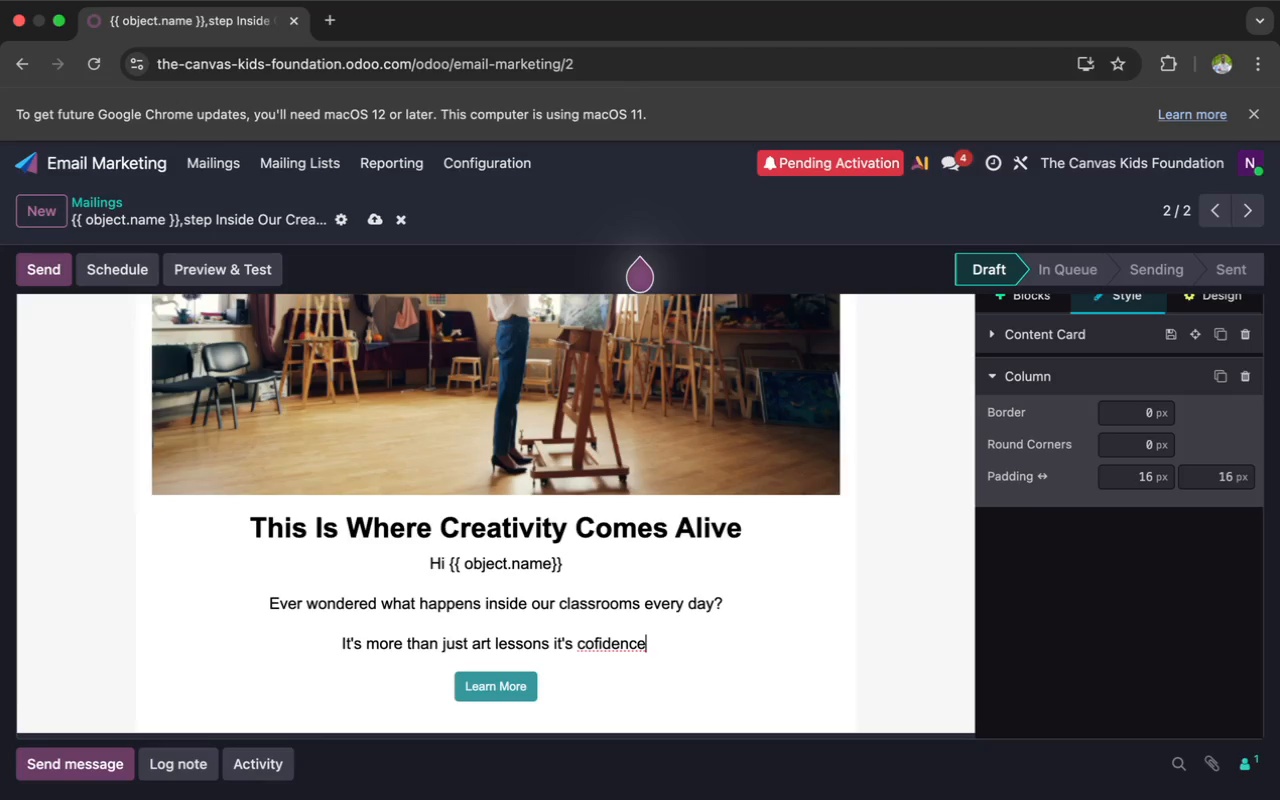 
key(ArrowLeft)
 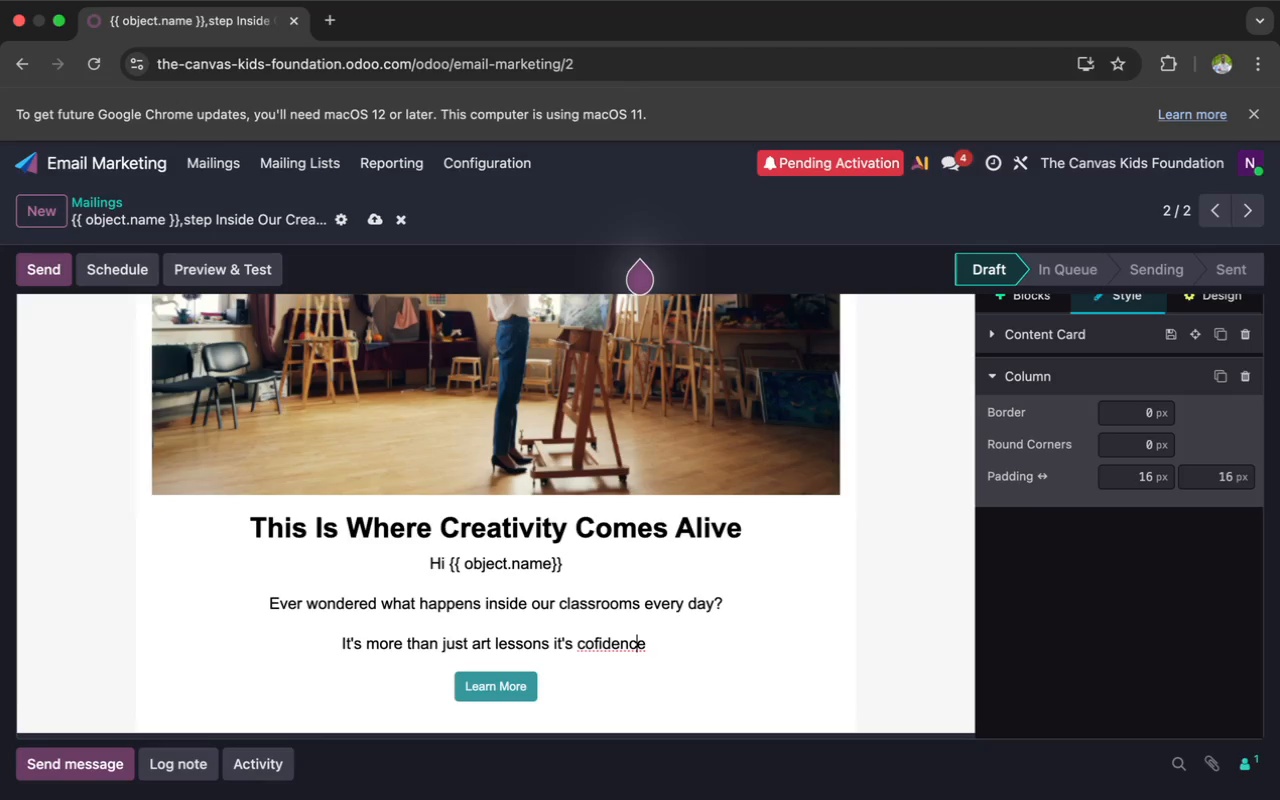 
key(ArrowLeft)
 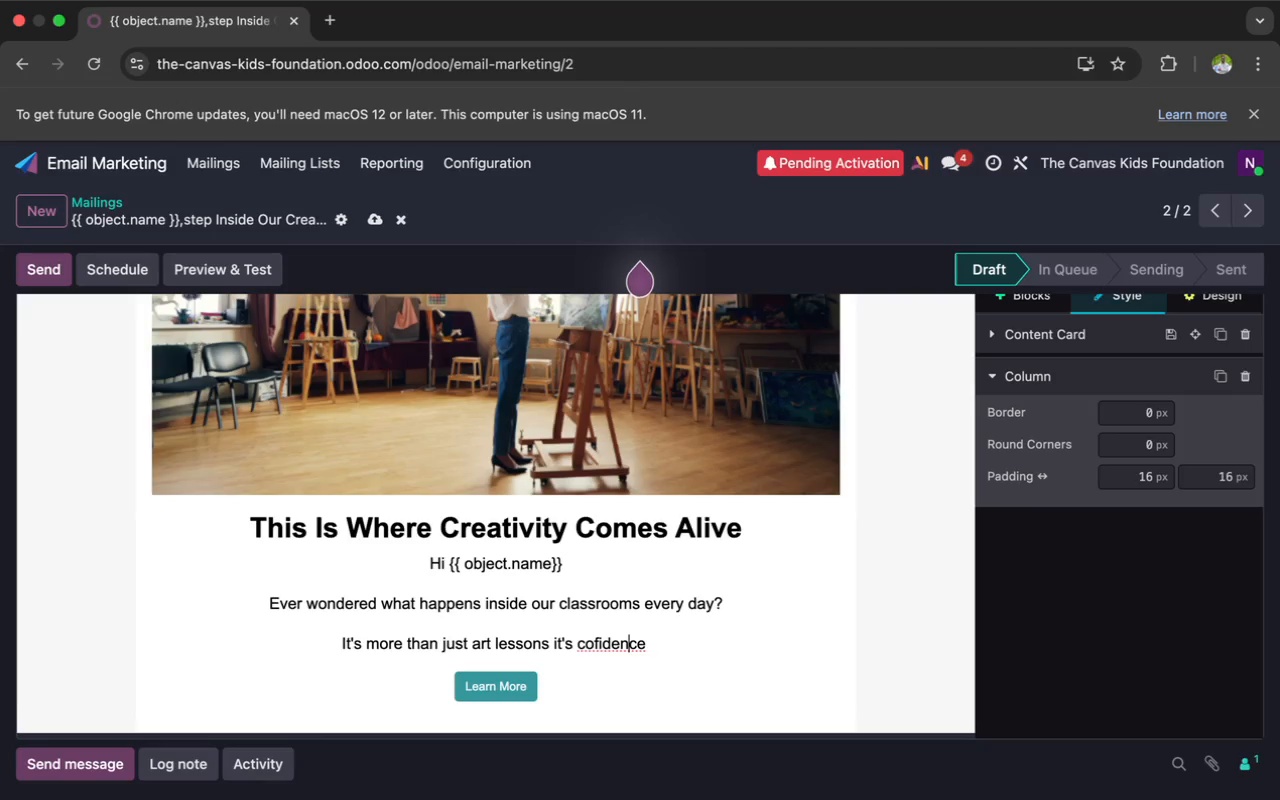 
key(ArrowLeft)
 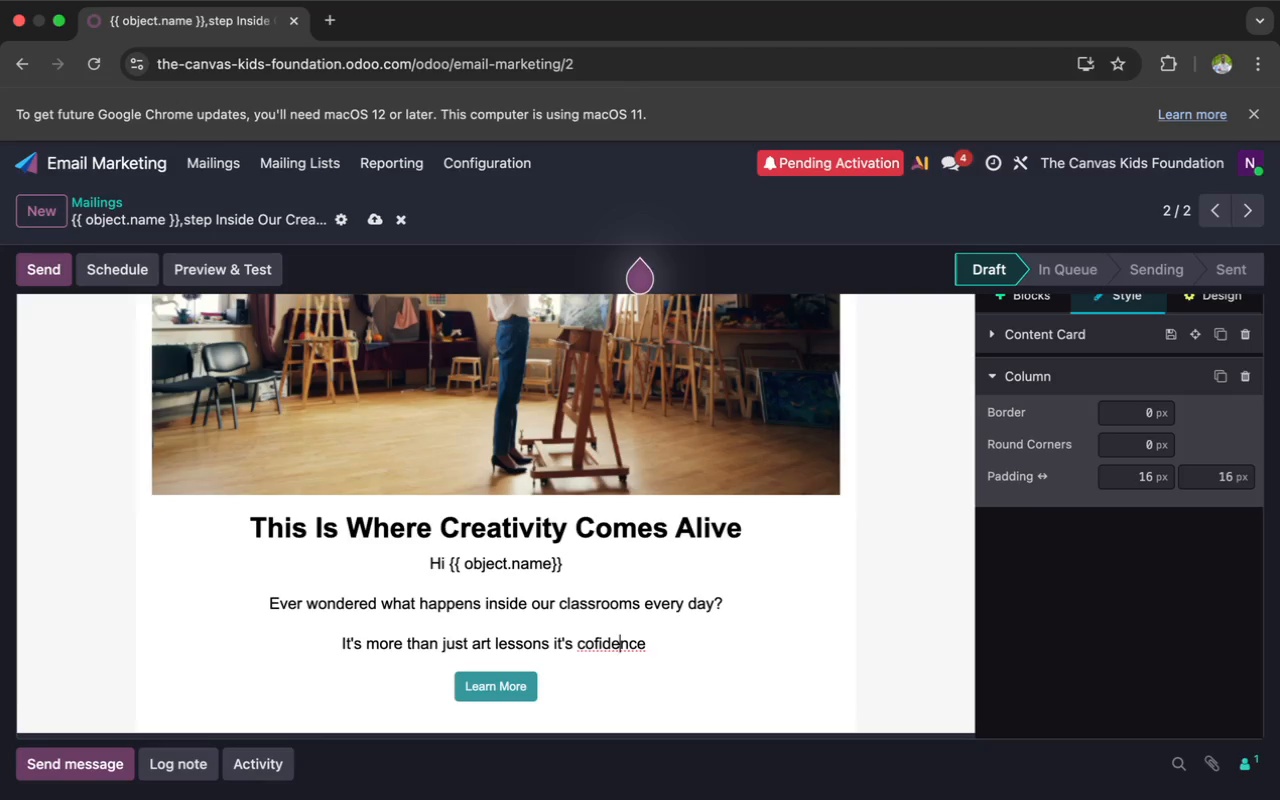 
key(ArrowLeft)
 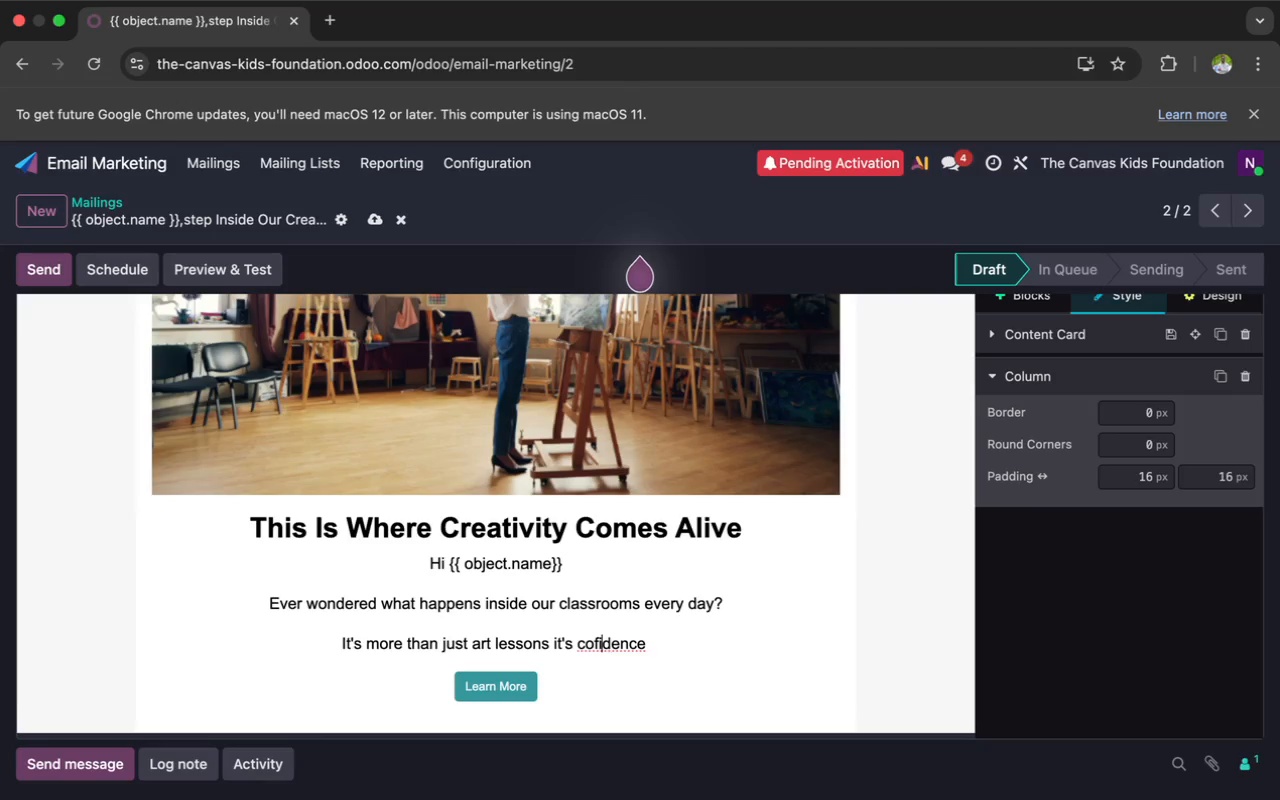 
key(ArrowLeft)
 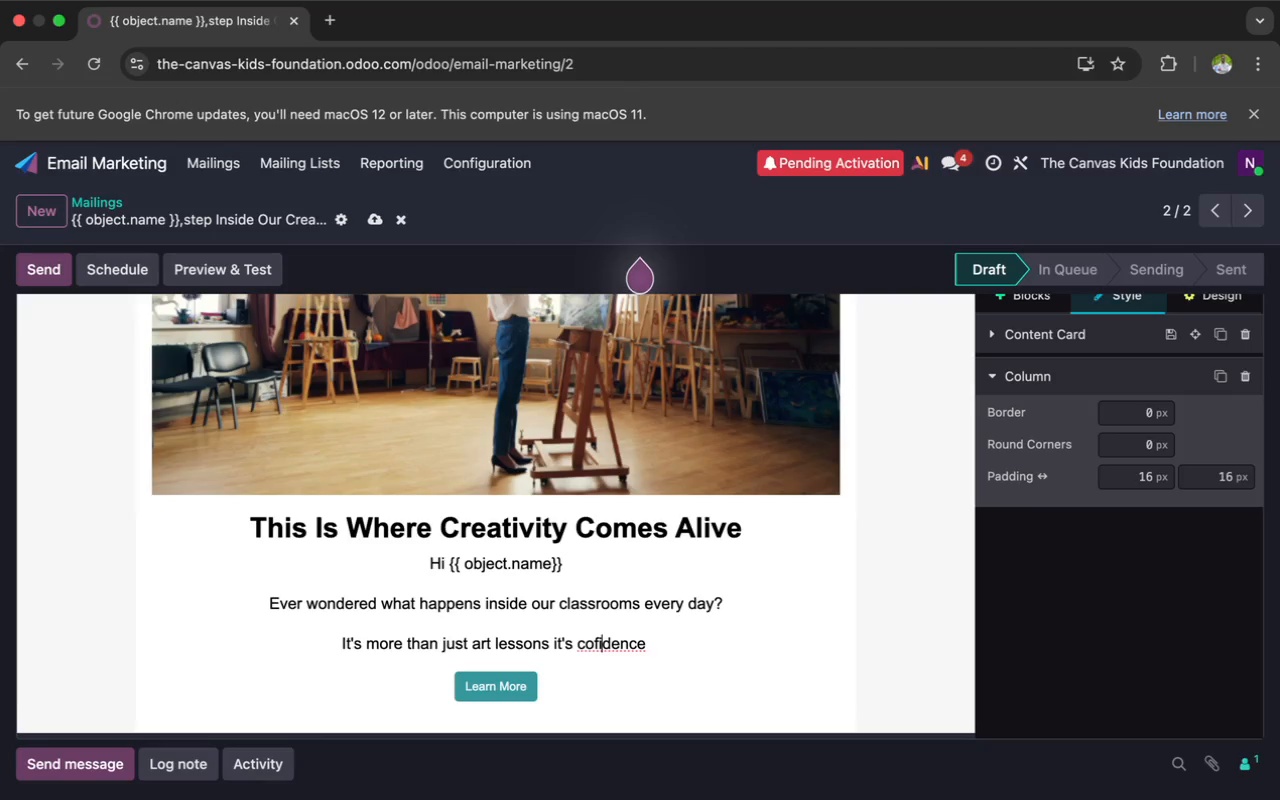 
key(ArrowLeft)
 